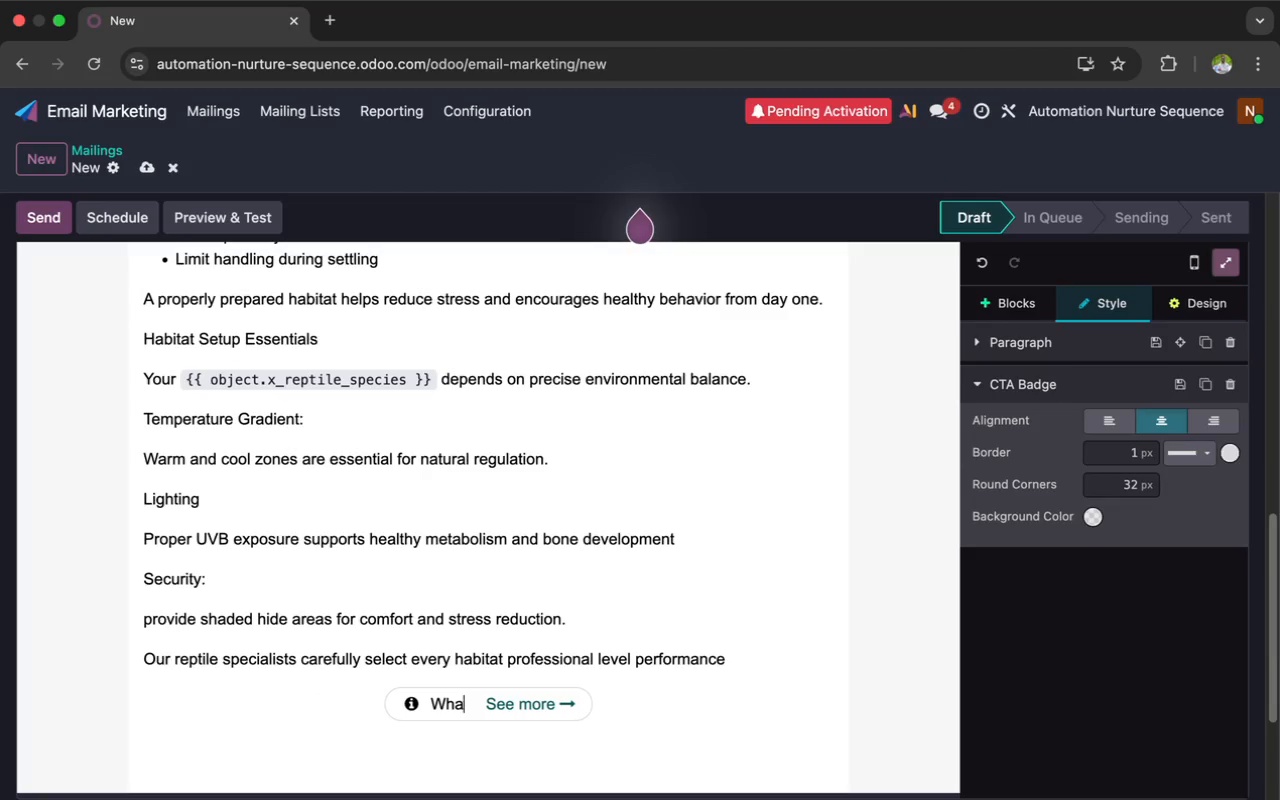 
key(Backspace)
 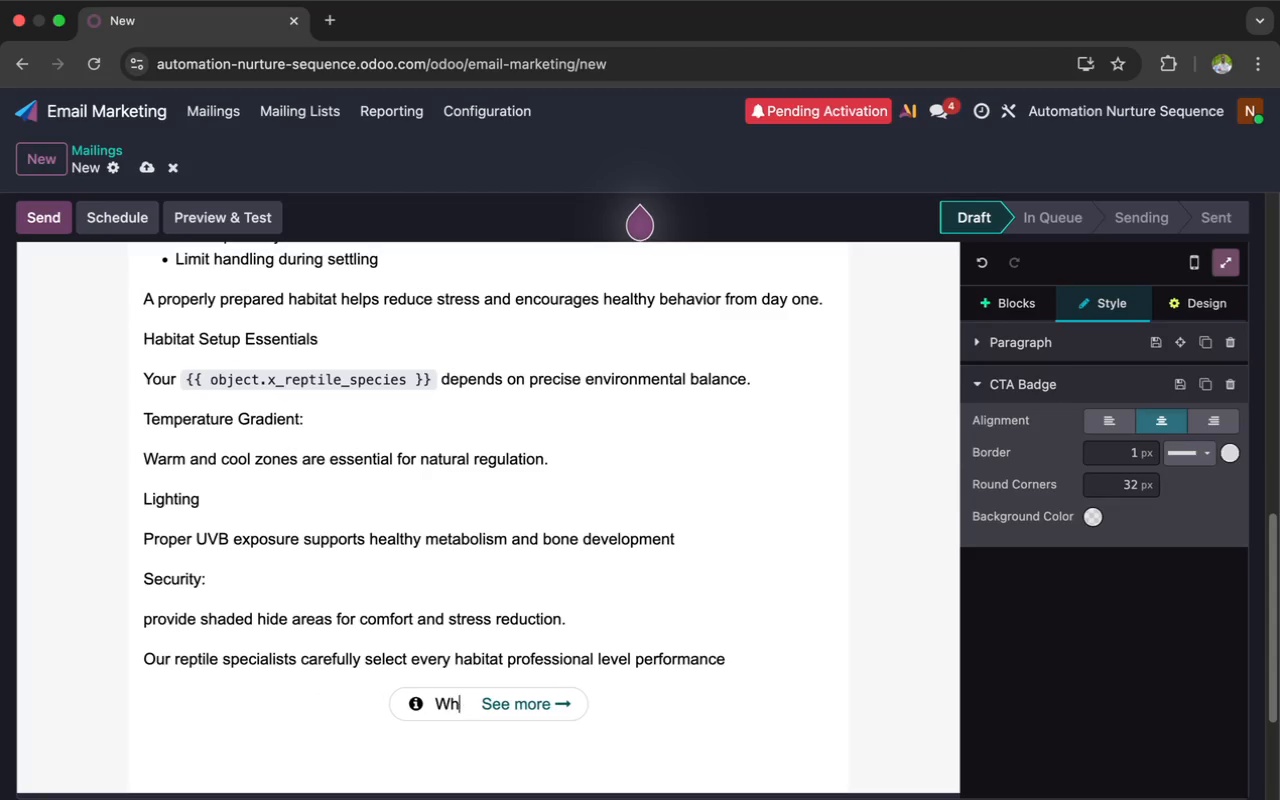 
key(Backspace)
 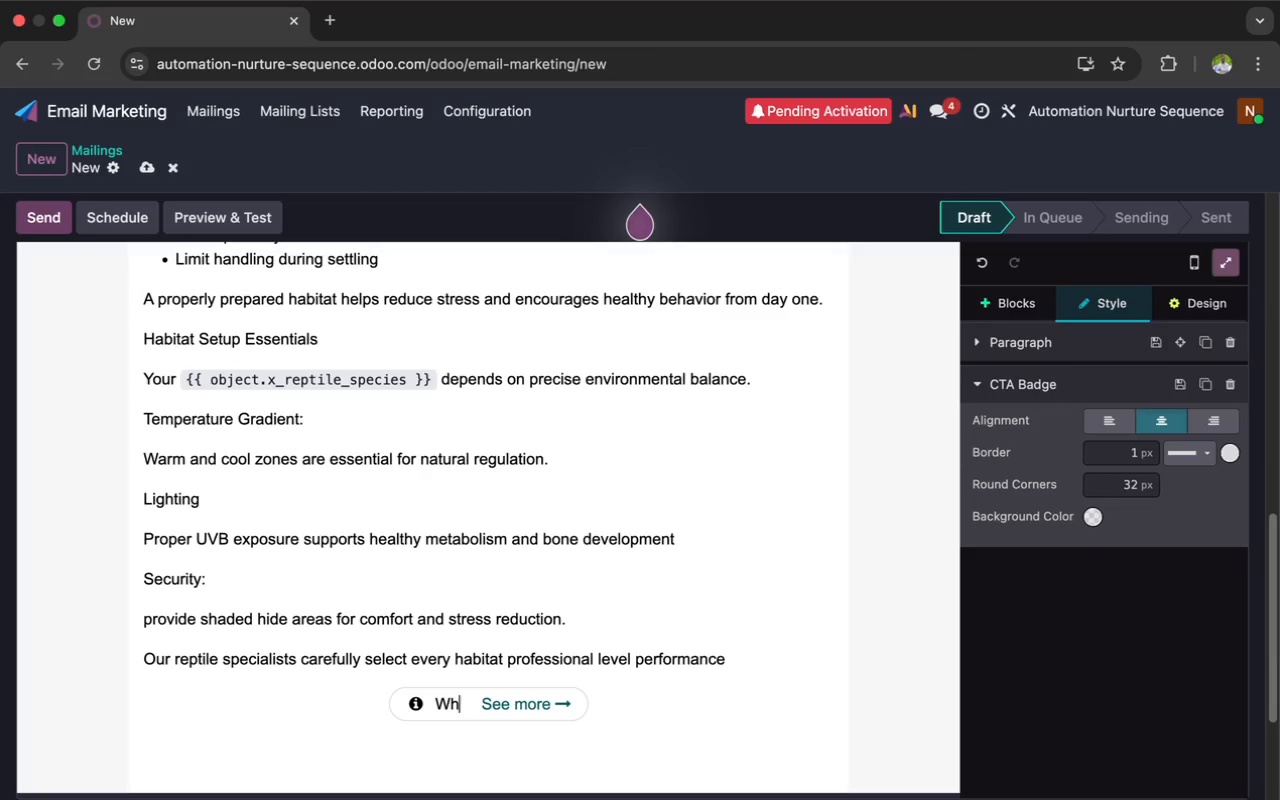 
key(Backspace)
 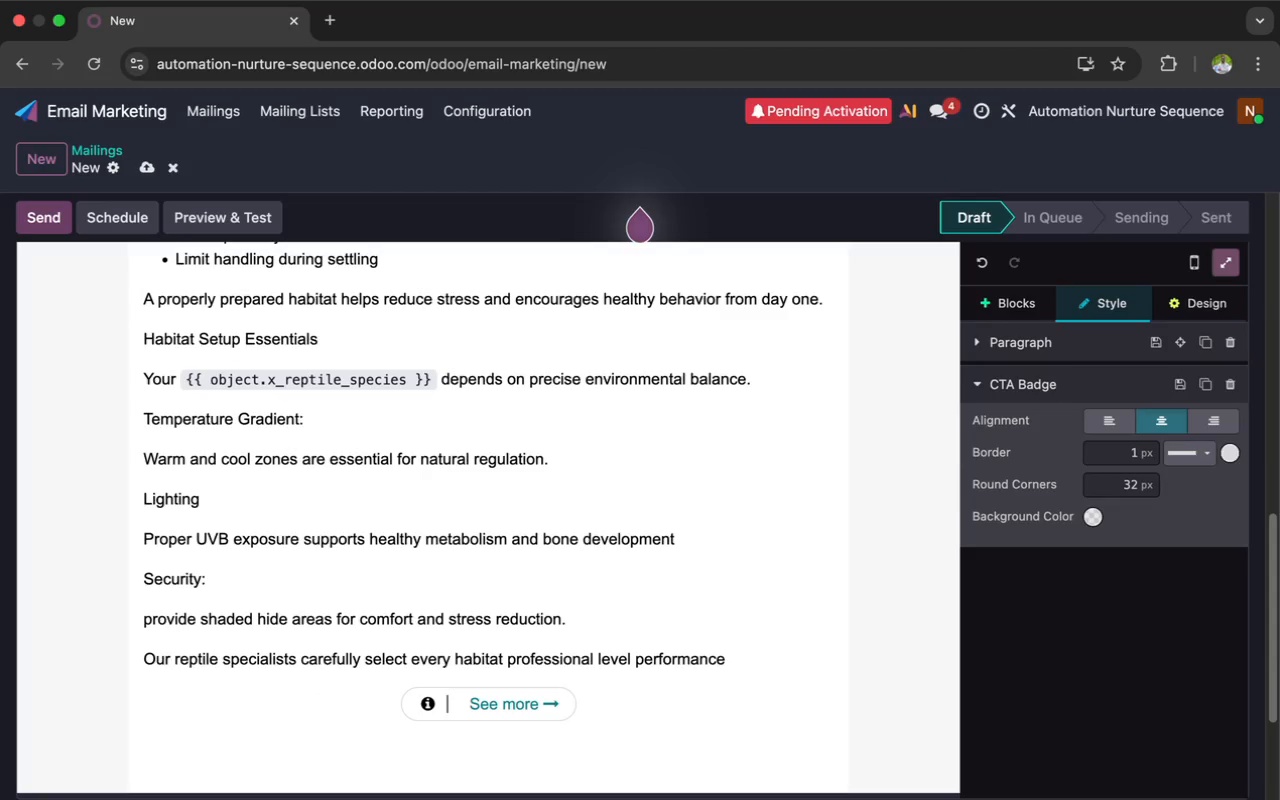 
key(Backspace)
 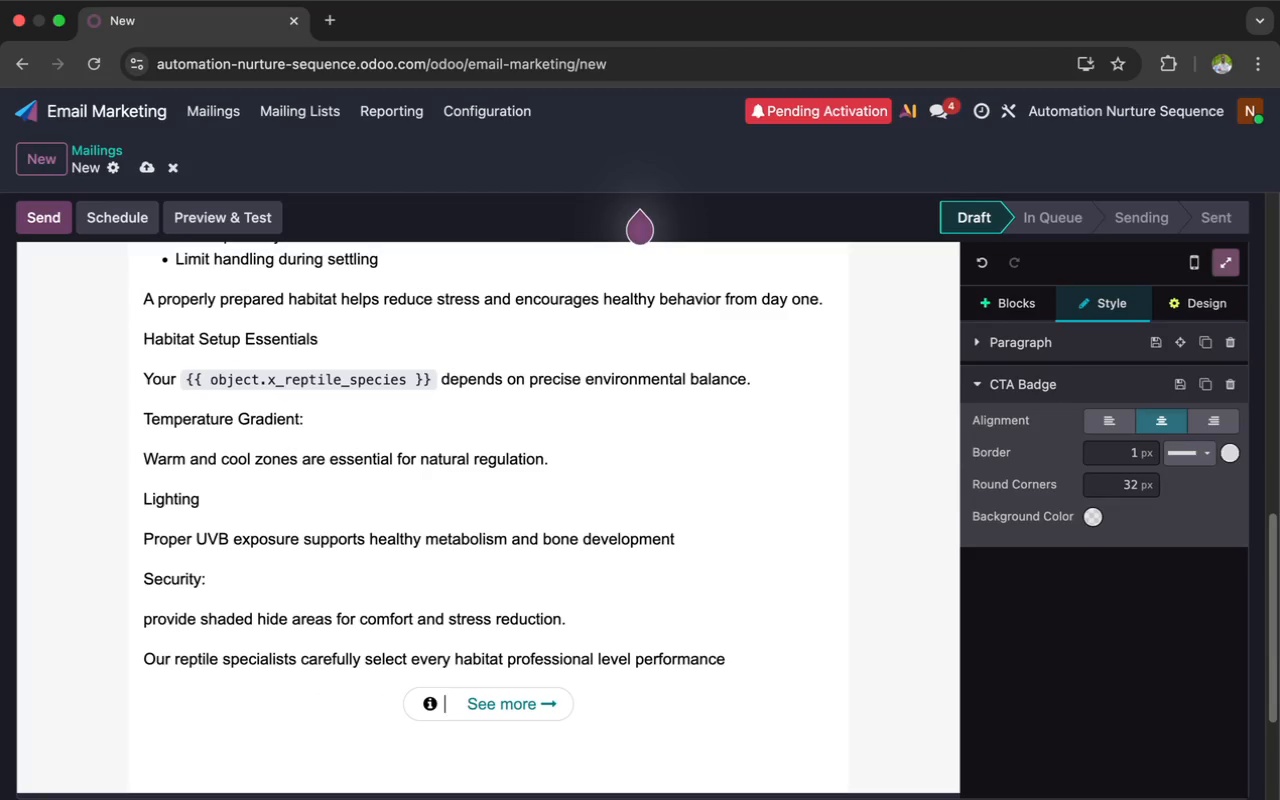 
key(Backspace)
 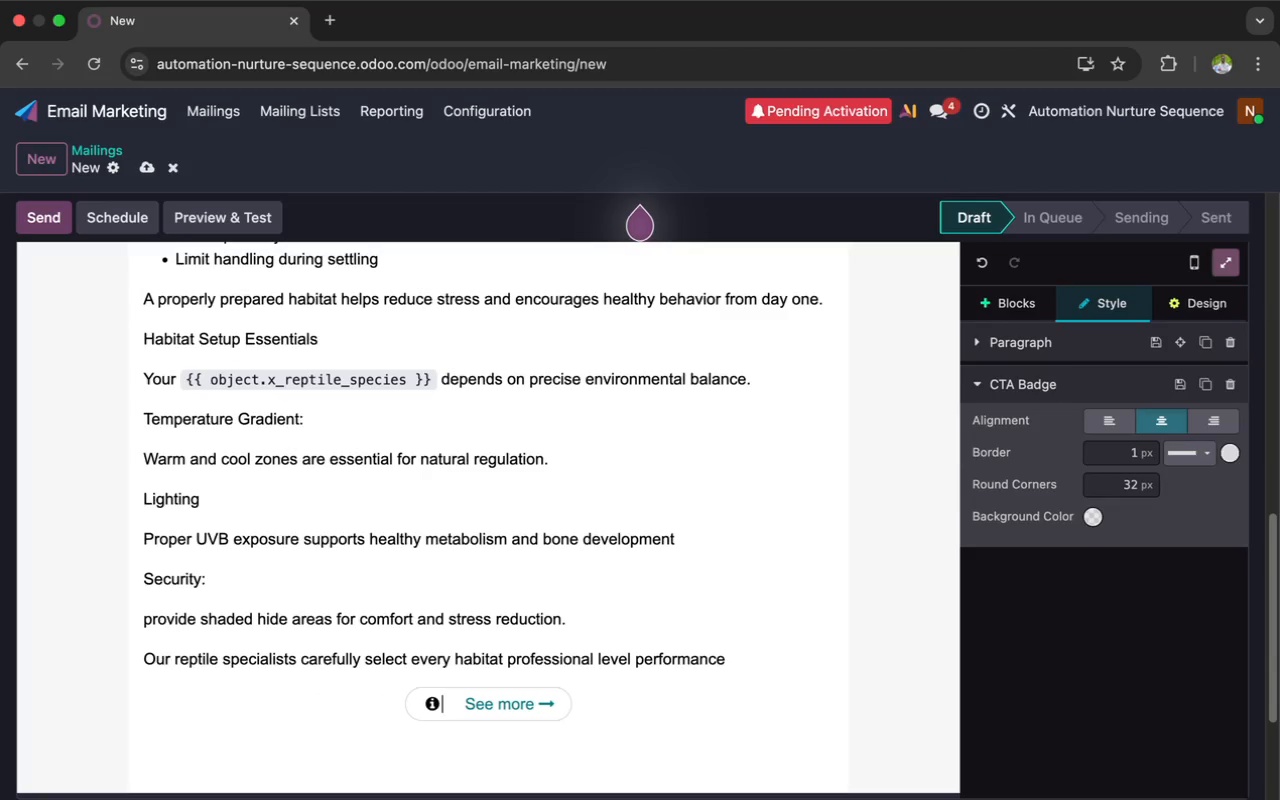 
key(Backspace)
 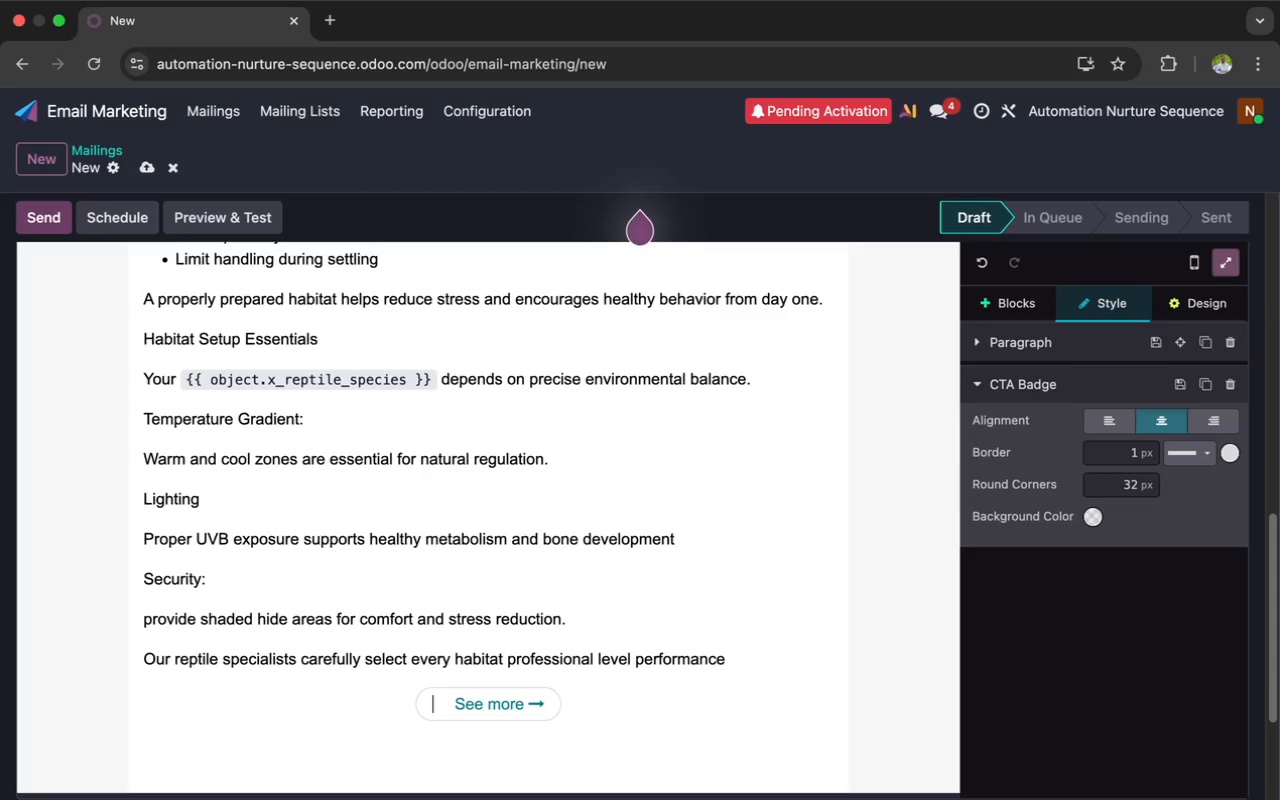 
wait(23.46)
 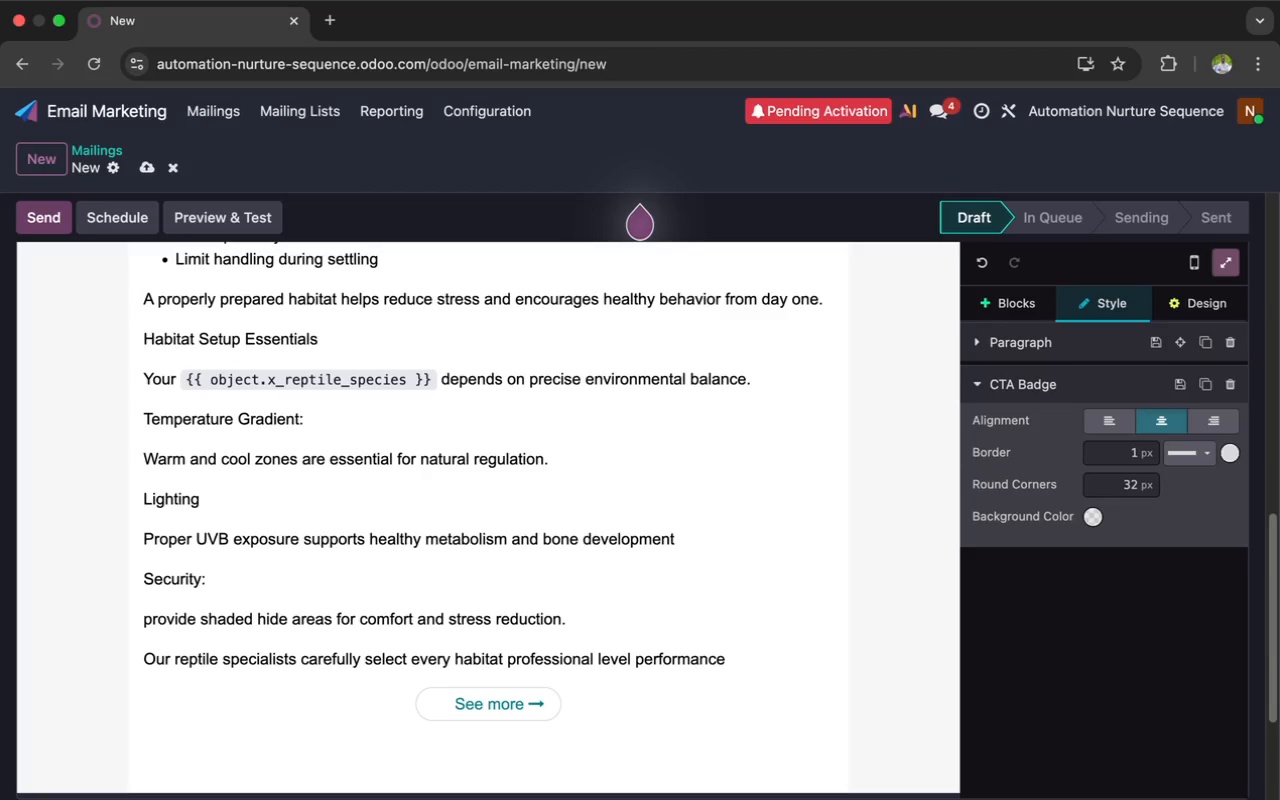 
type(Explore H)
 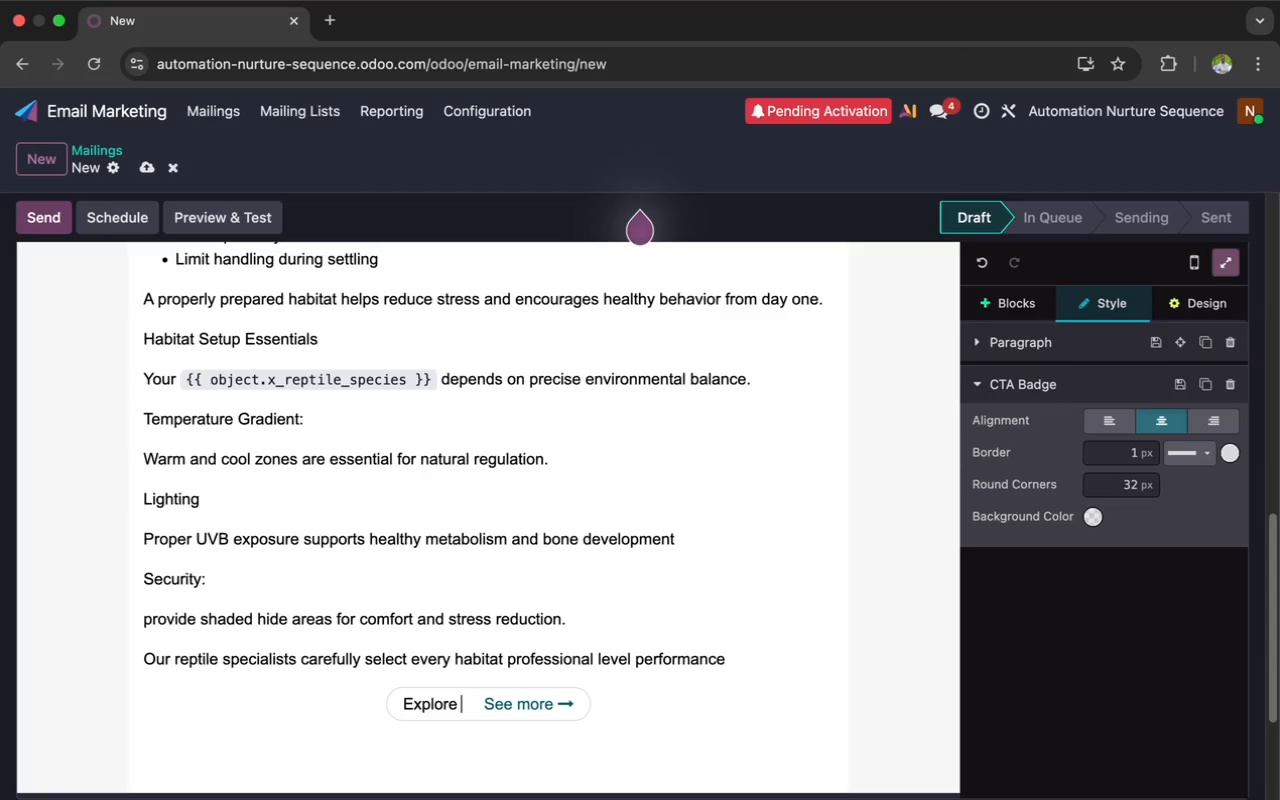 
wait(16.02)
 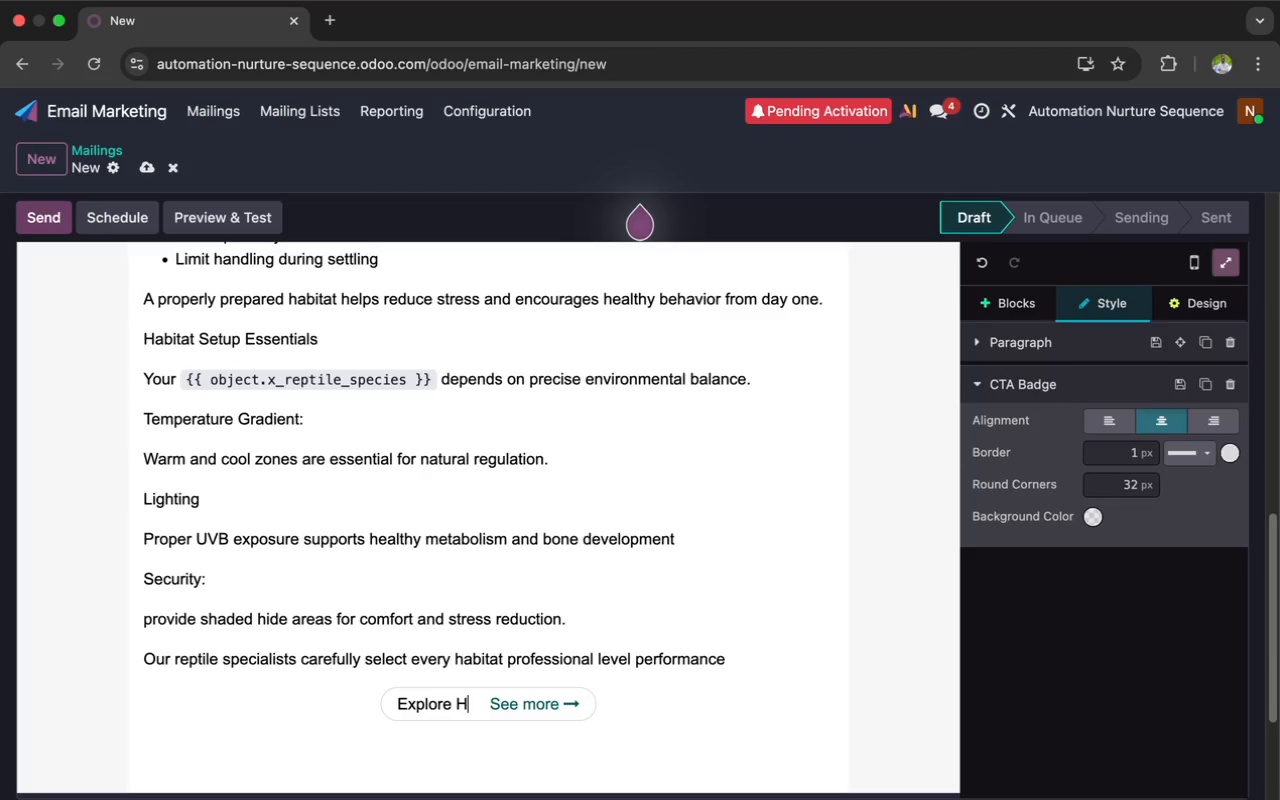 
type(abitat Essentials)
 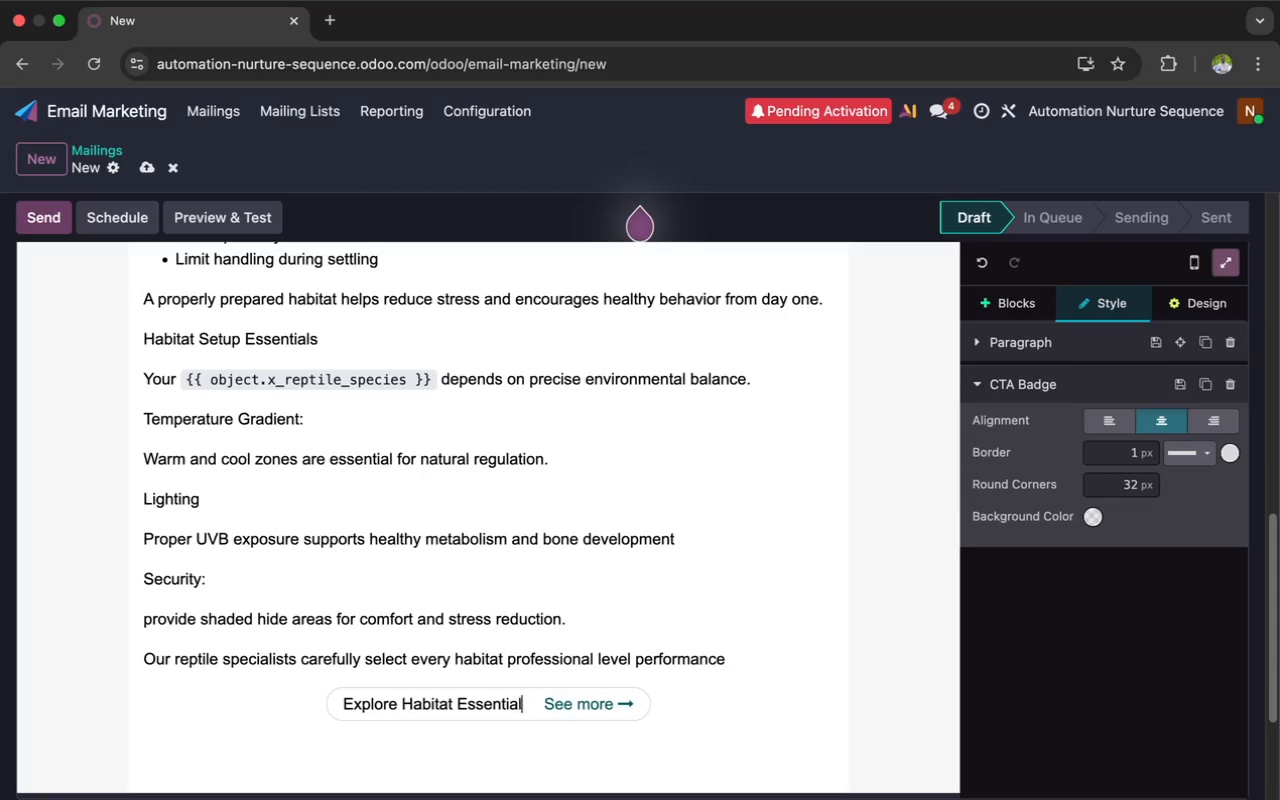 
wait(17.0)
 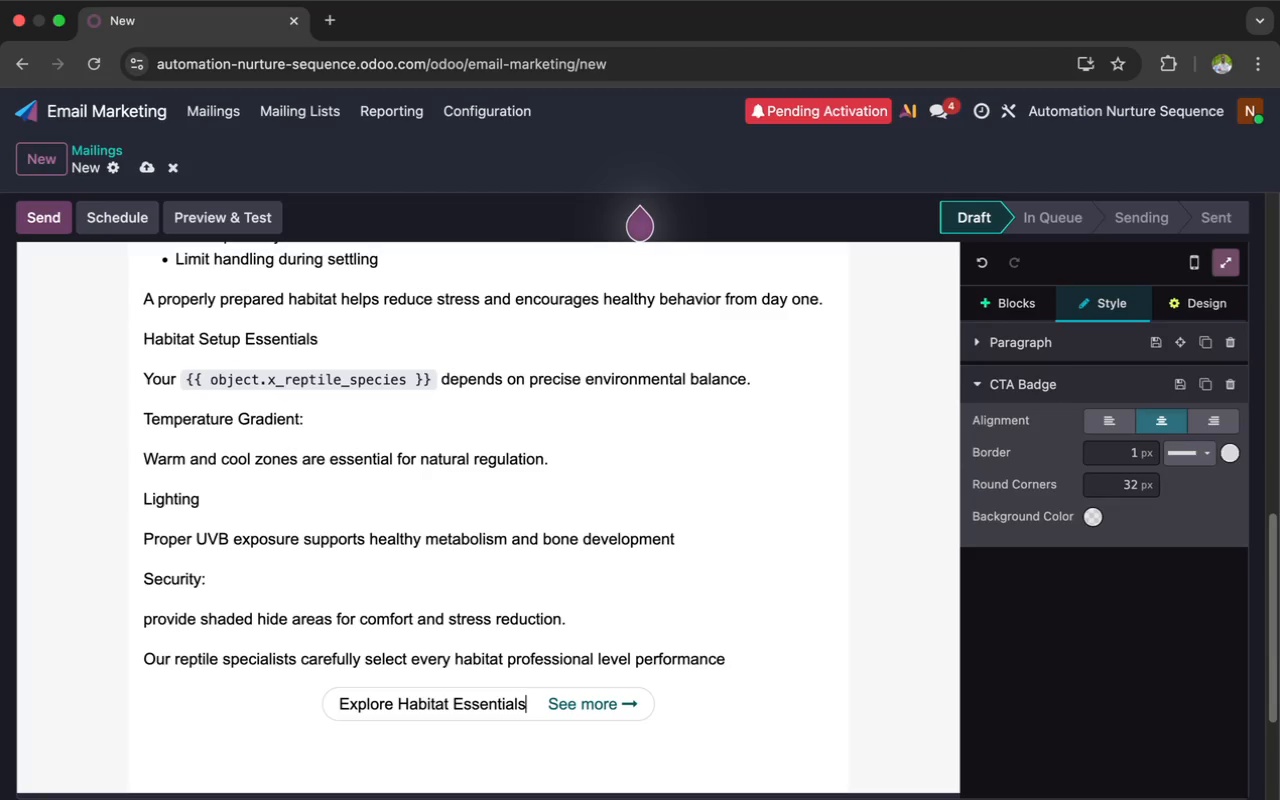 
scroll: coordinate [556, 706], scroll_direction: down, amount: 1.0
 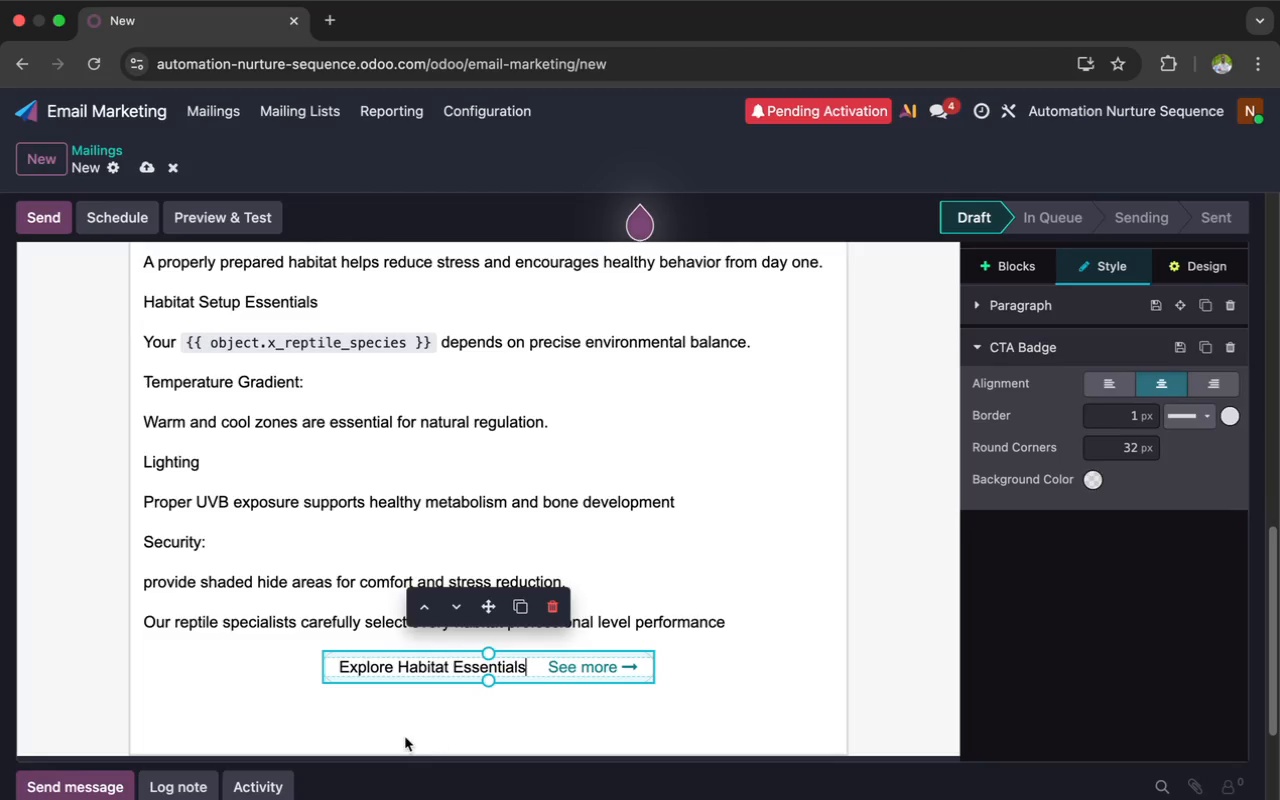 
left_click([402, 716])
 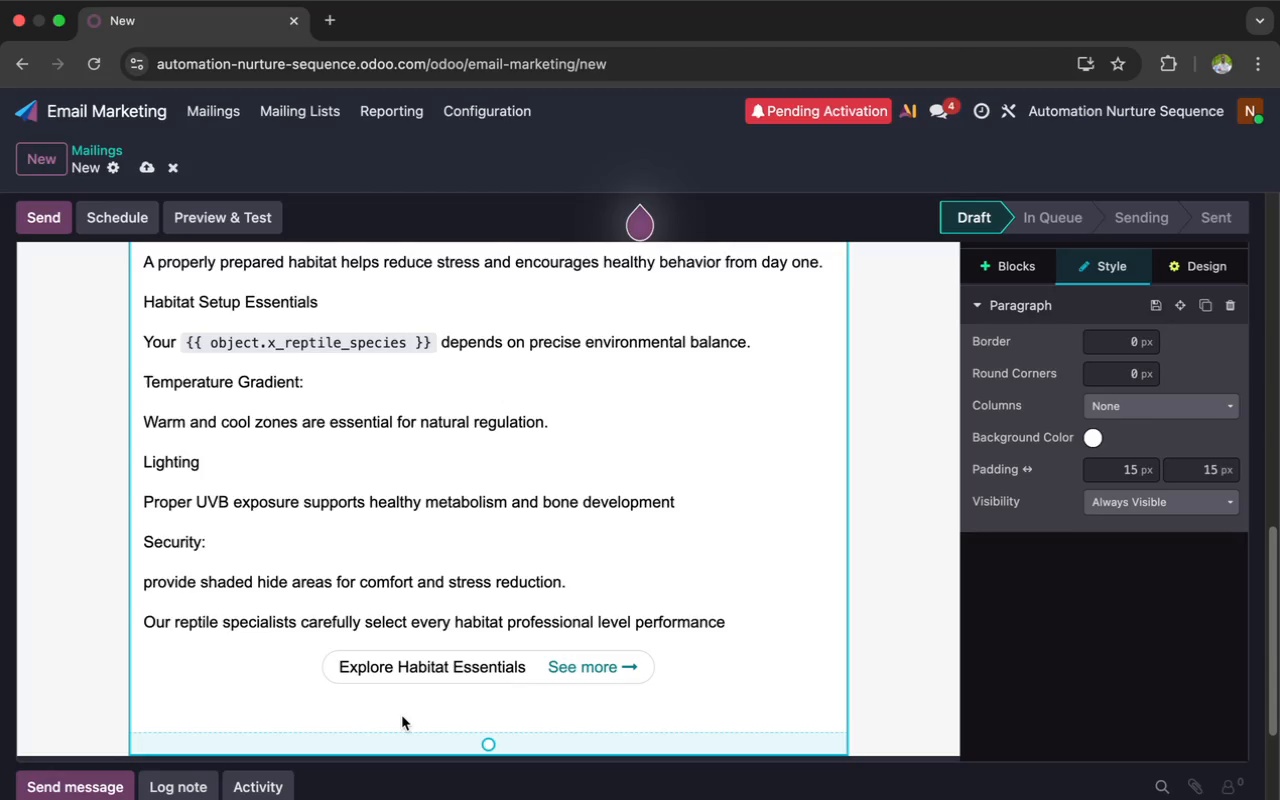 
wait(11.96)
 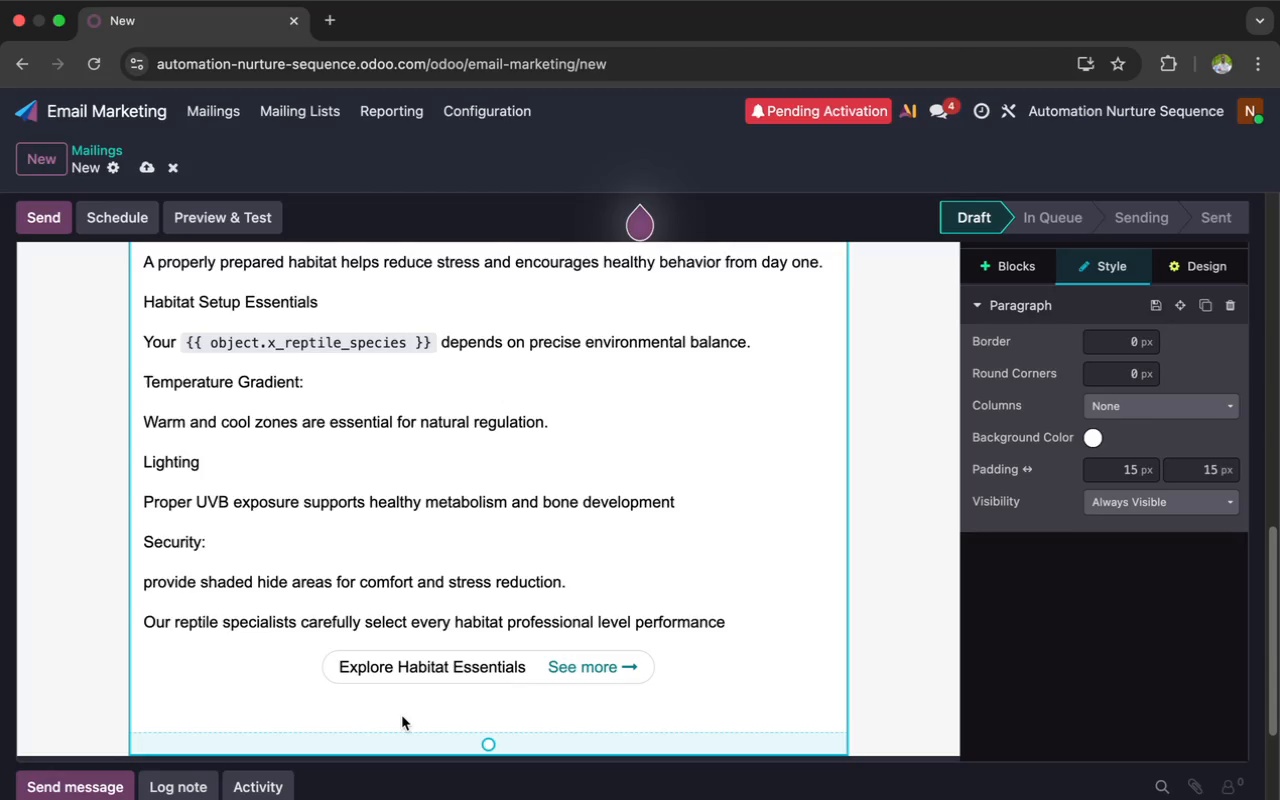 
scroll: coordinate [402, 716], scroll_direction: down, amount: 1.0
 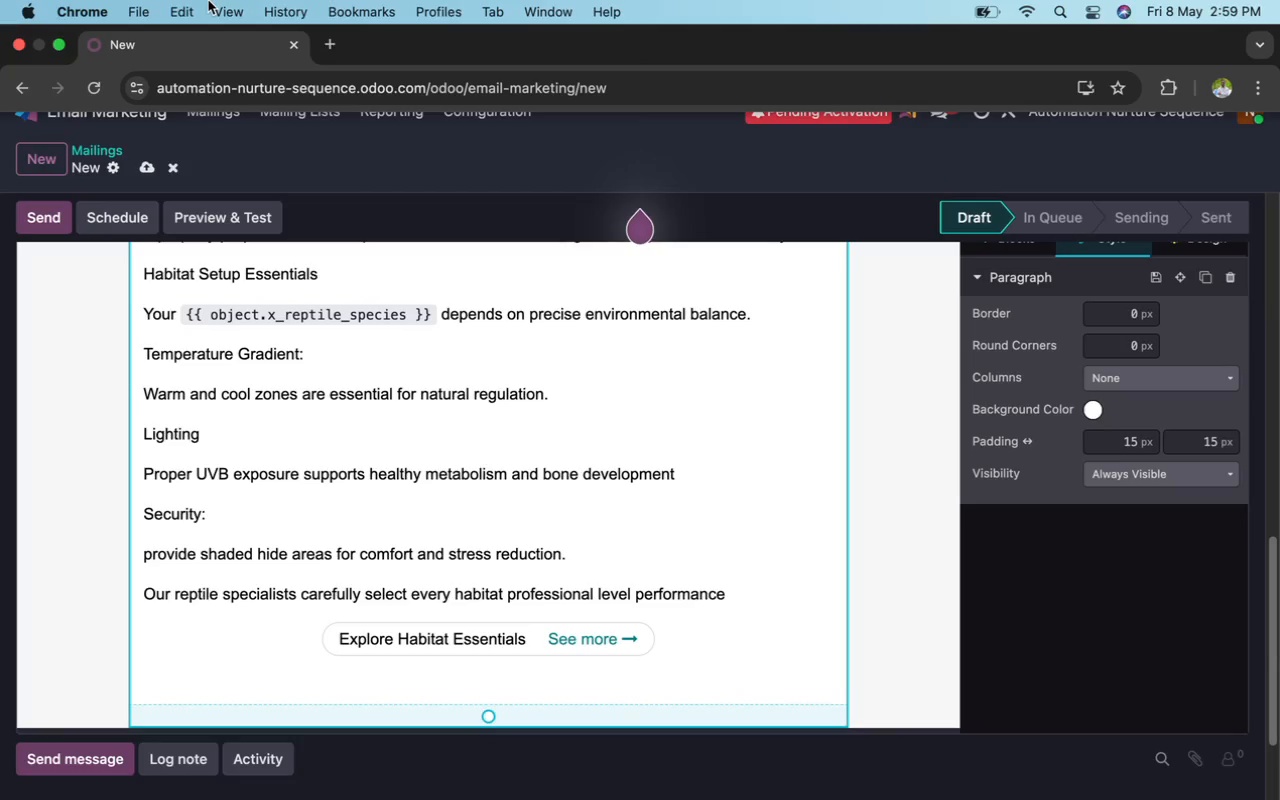 
wait(27.28)
 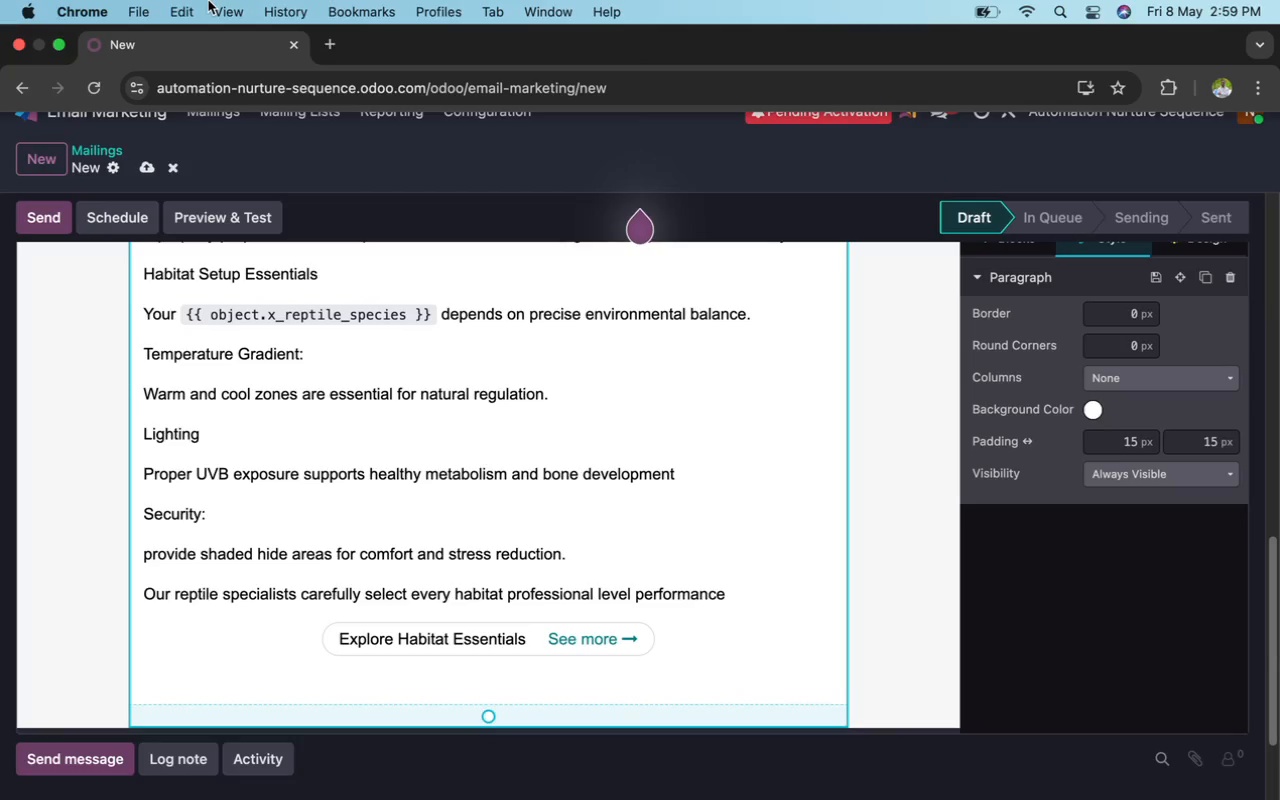 
scroll: coordinate [1019, 368], scroll_direction: up, amount: 48.0
 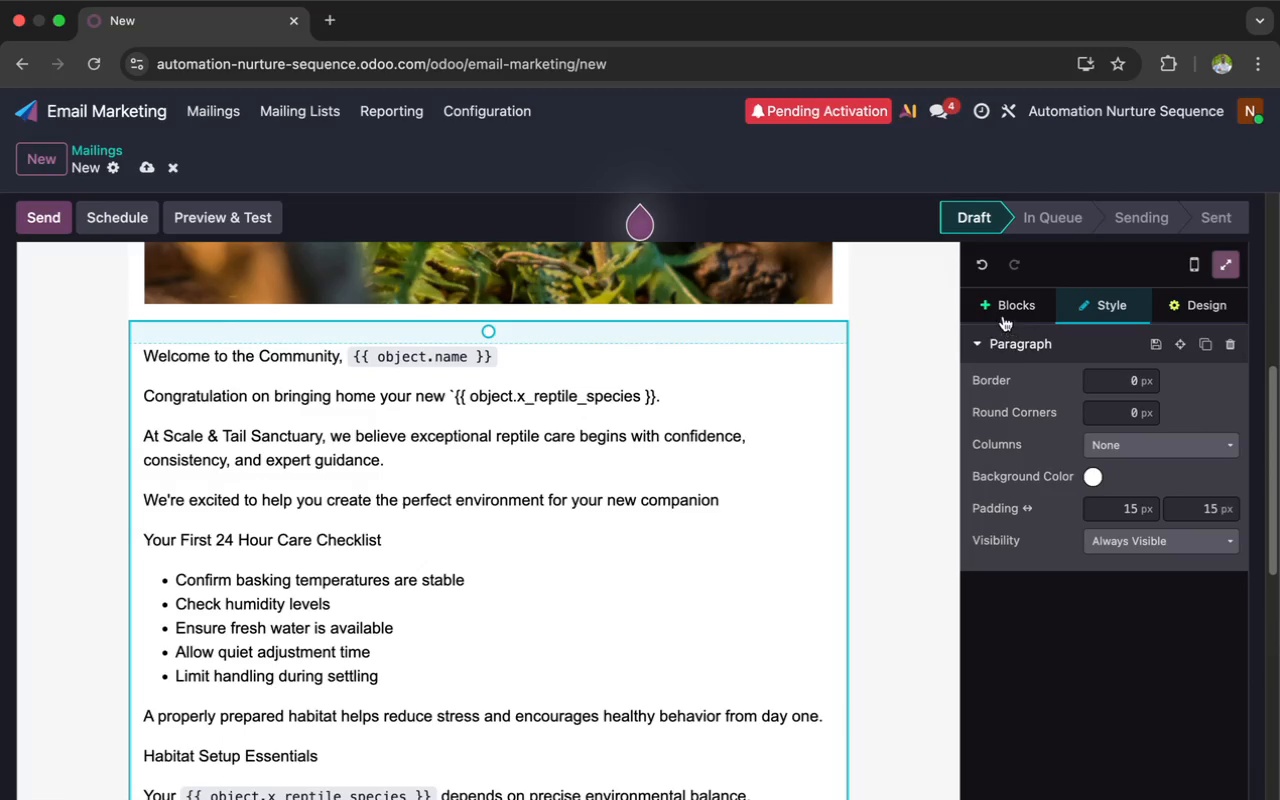 
left_click([996, 305])
 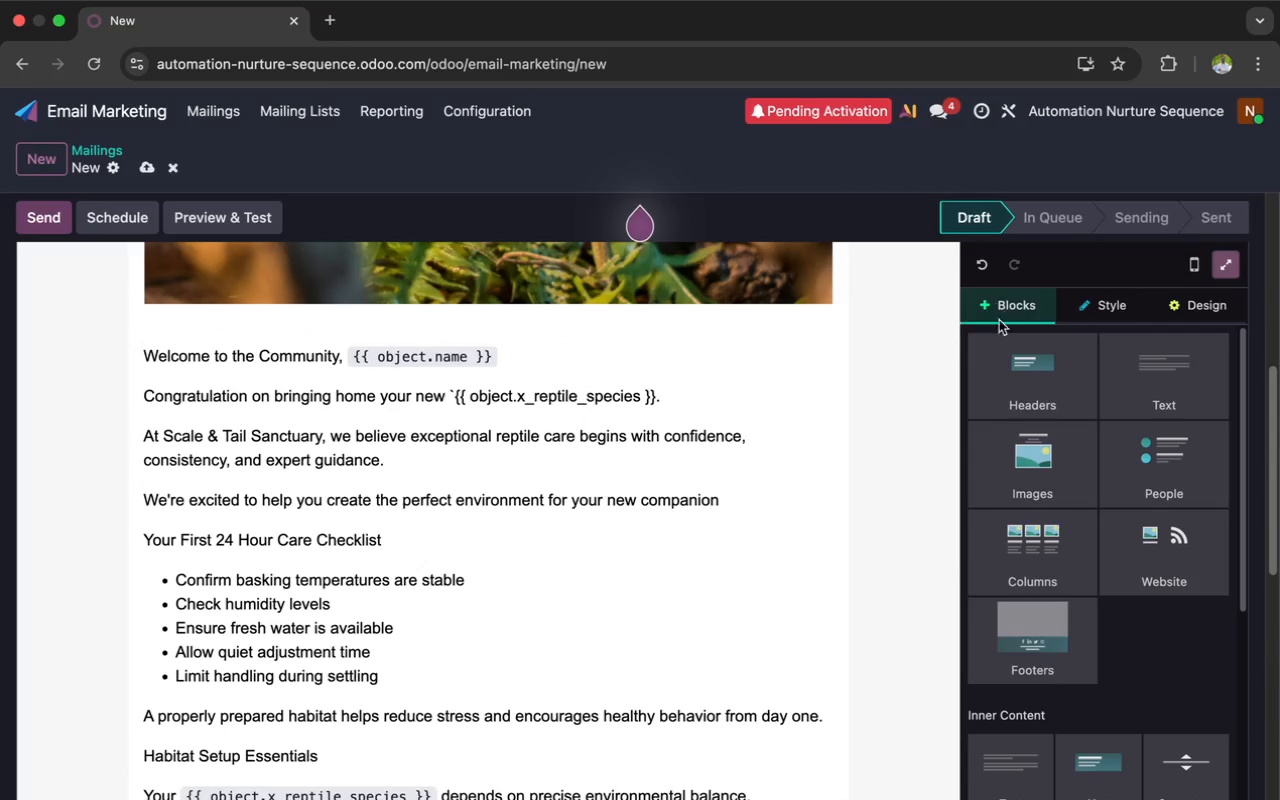 
scroll: coordinate [1041, 534], scroll_direction: down, amount: 19.0
 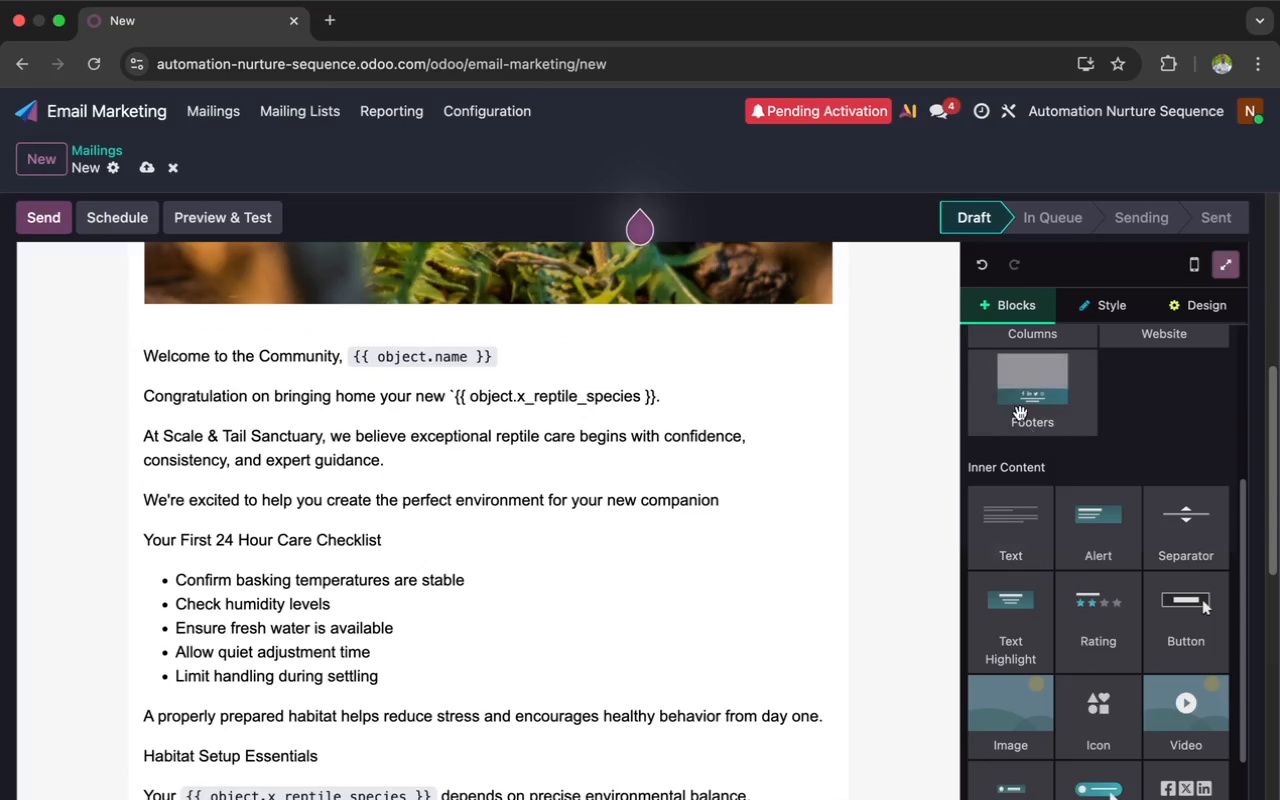 
left_click([1008, 395])
 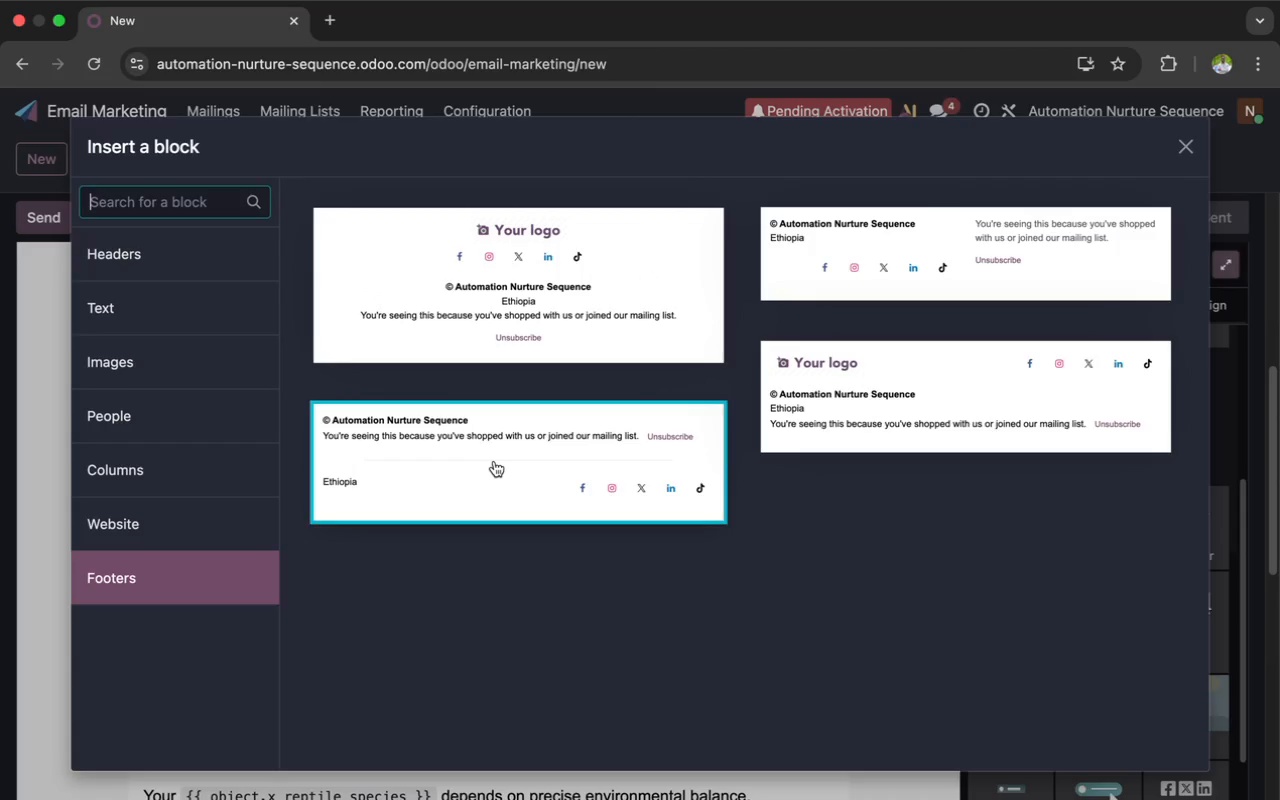 
left_click([494, 465])
 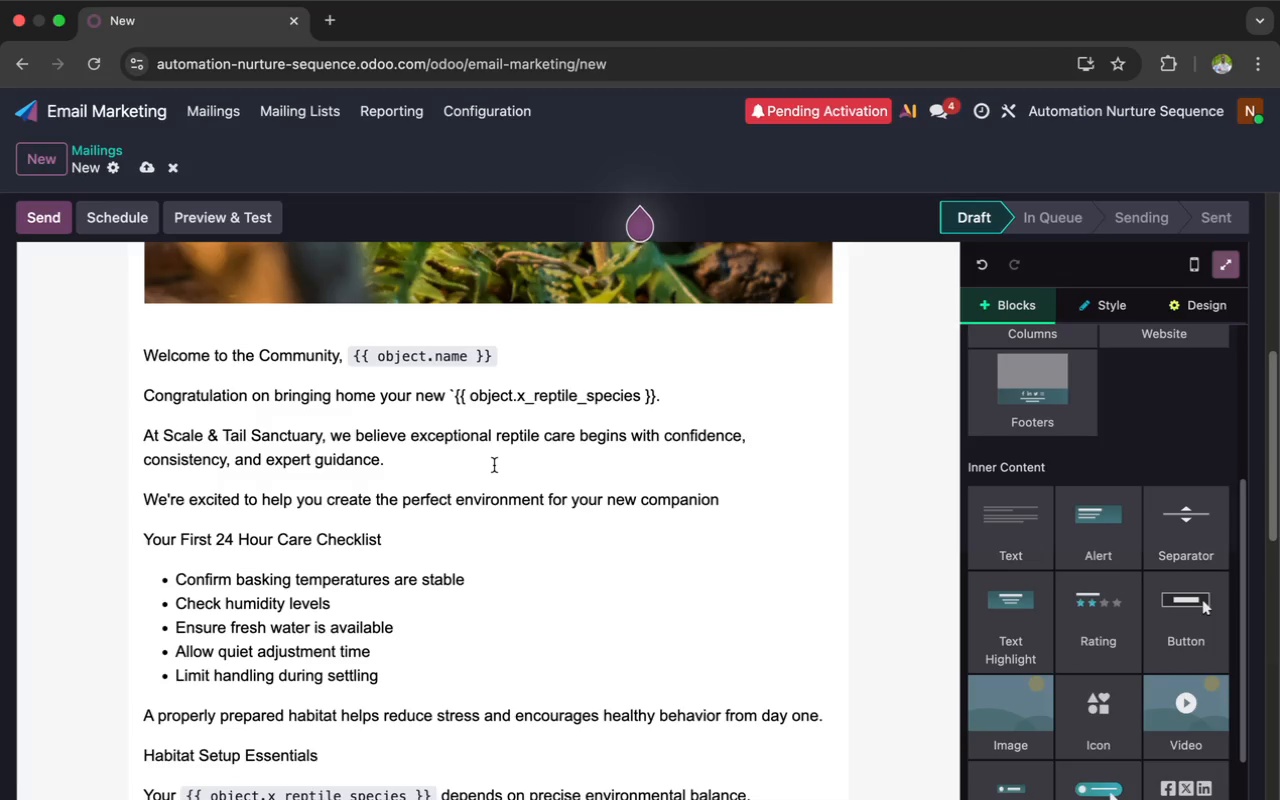 
scroll: coordinate [494, 465], scroll_direction: down, amount: 34.0
 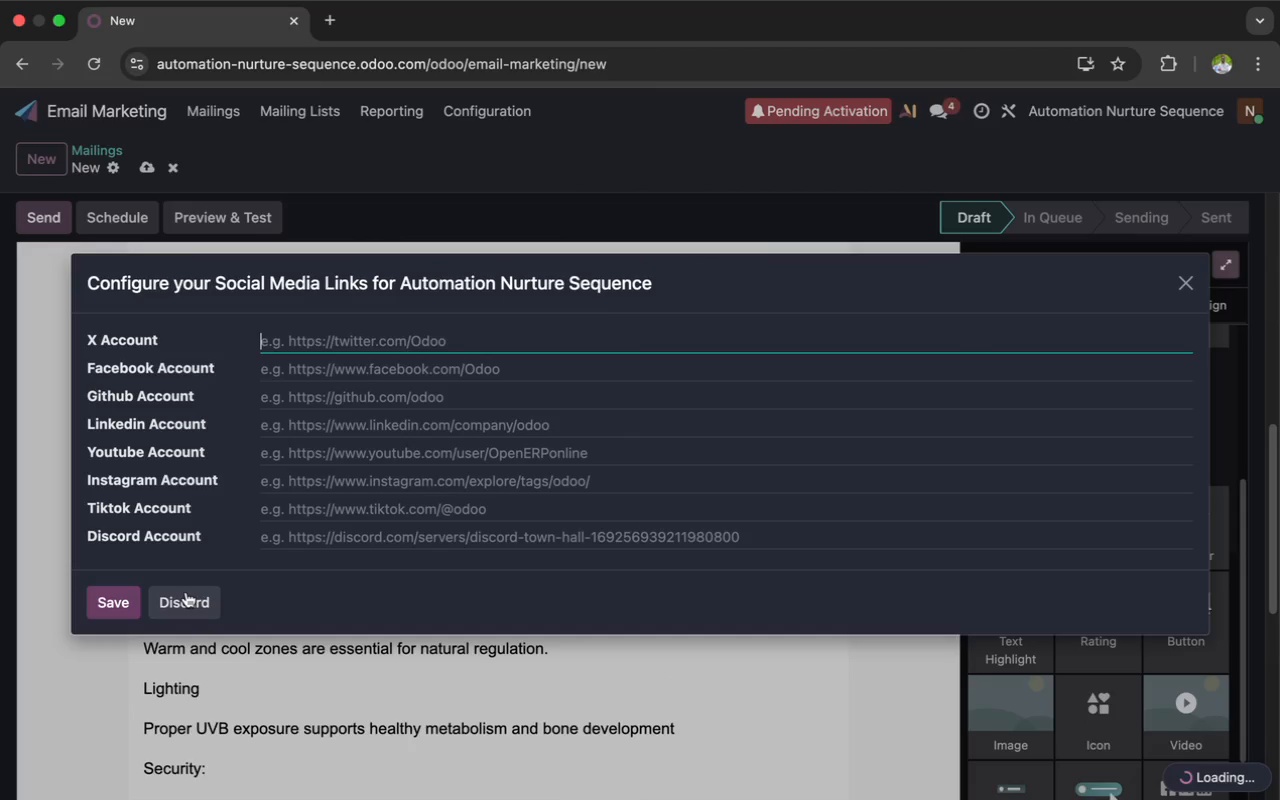 
left_click([186, 592])
 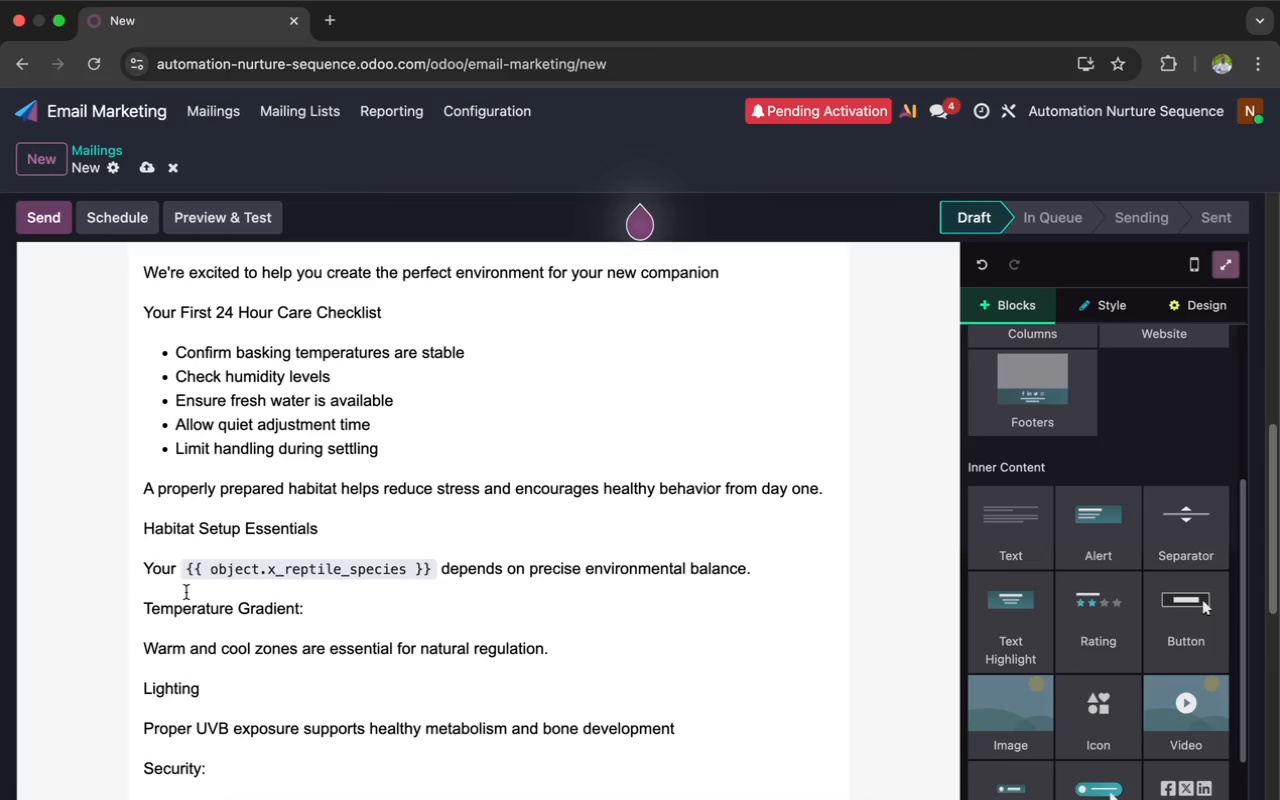 
scroll: coordinate [186, 592], scroll_direction: down, amount: 36.0
 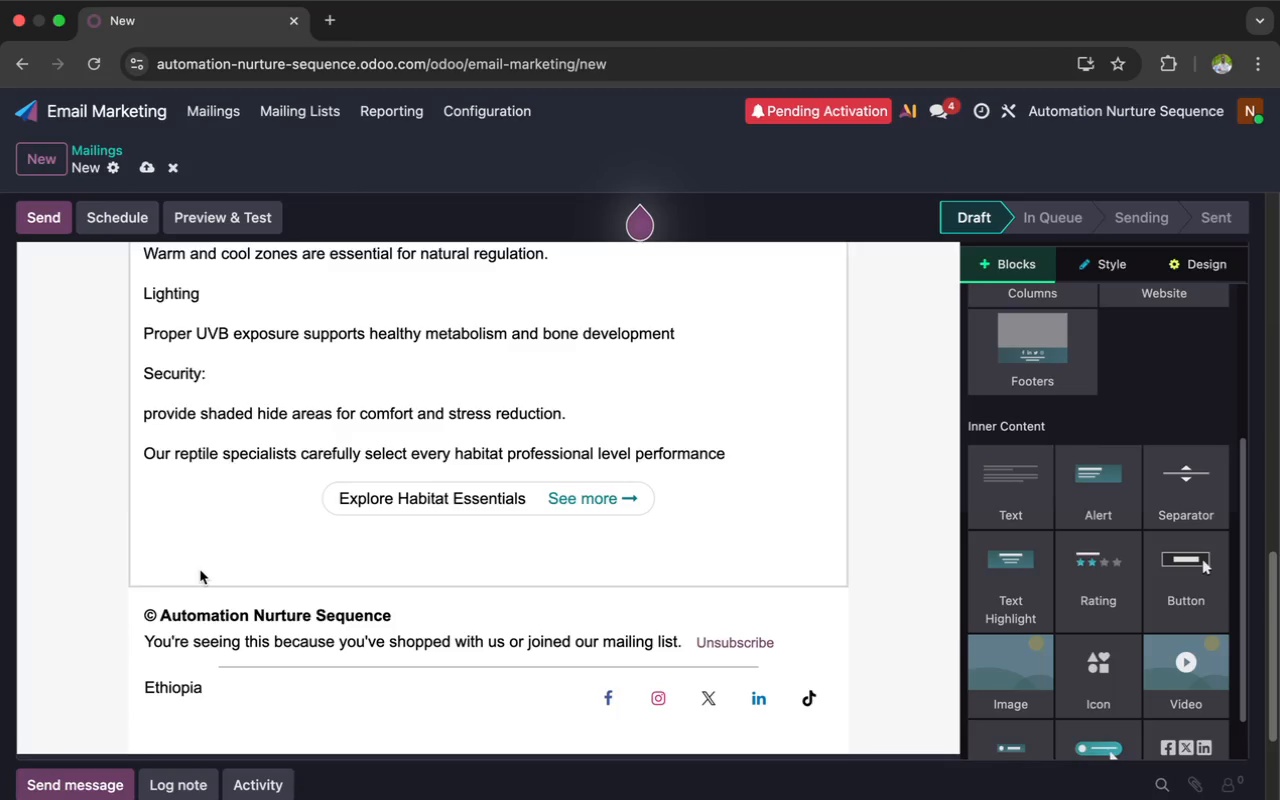 
left_click([200, 566])
 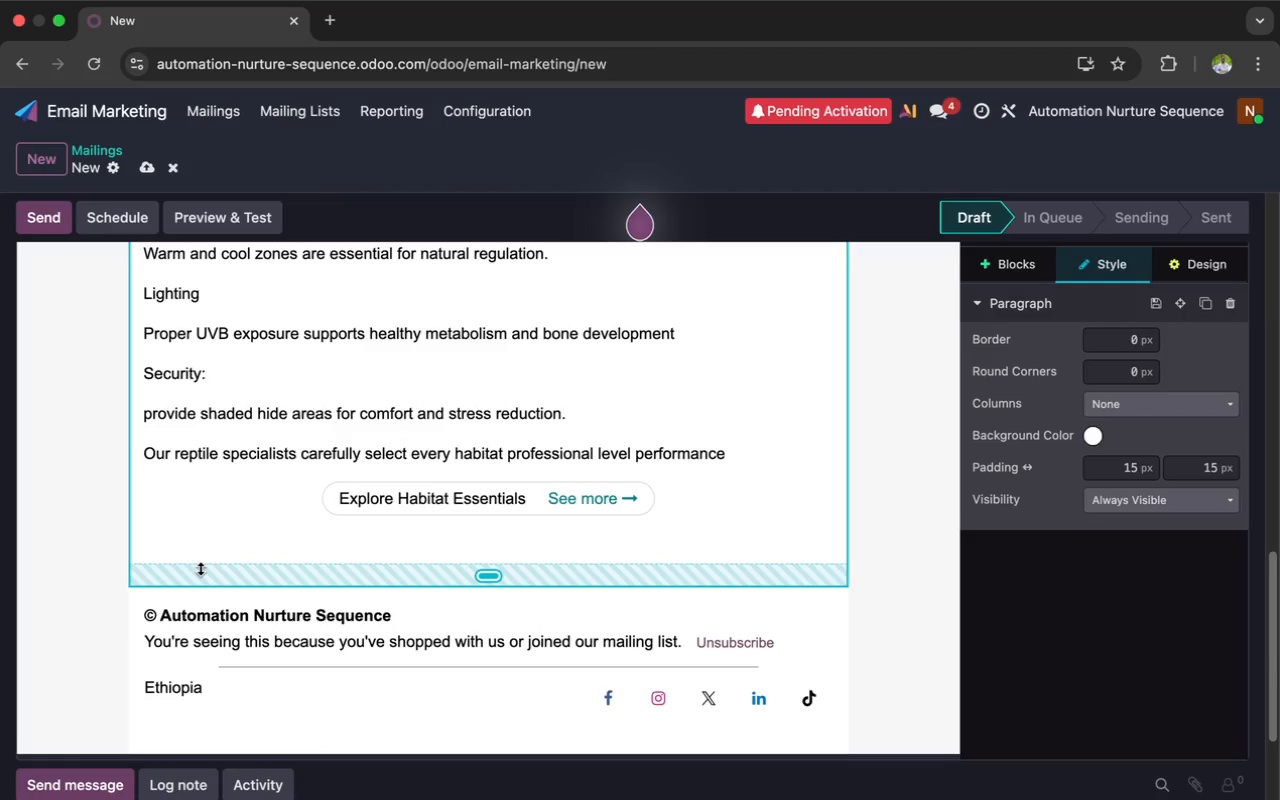 
wait(5.94)
 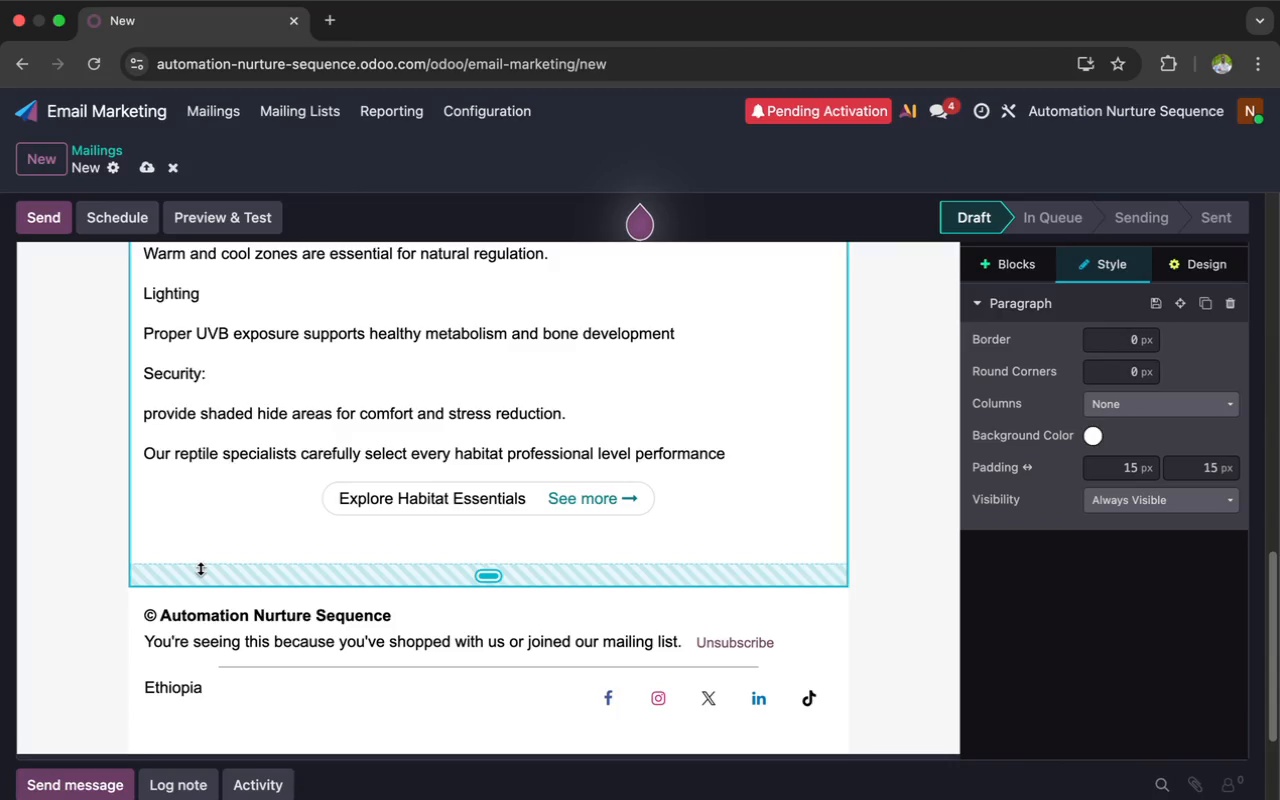 
left_click([179, 543])
 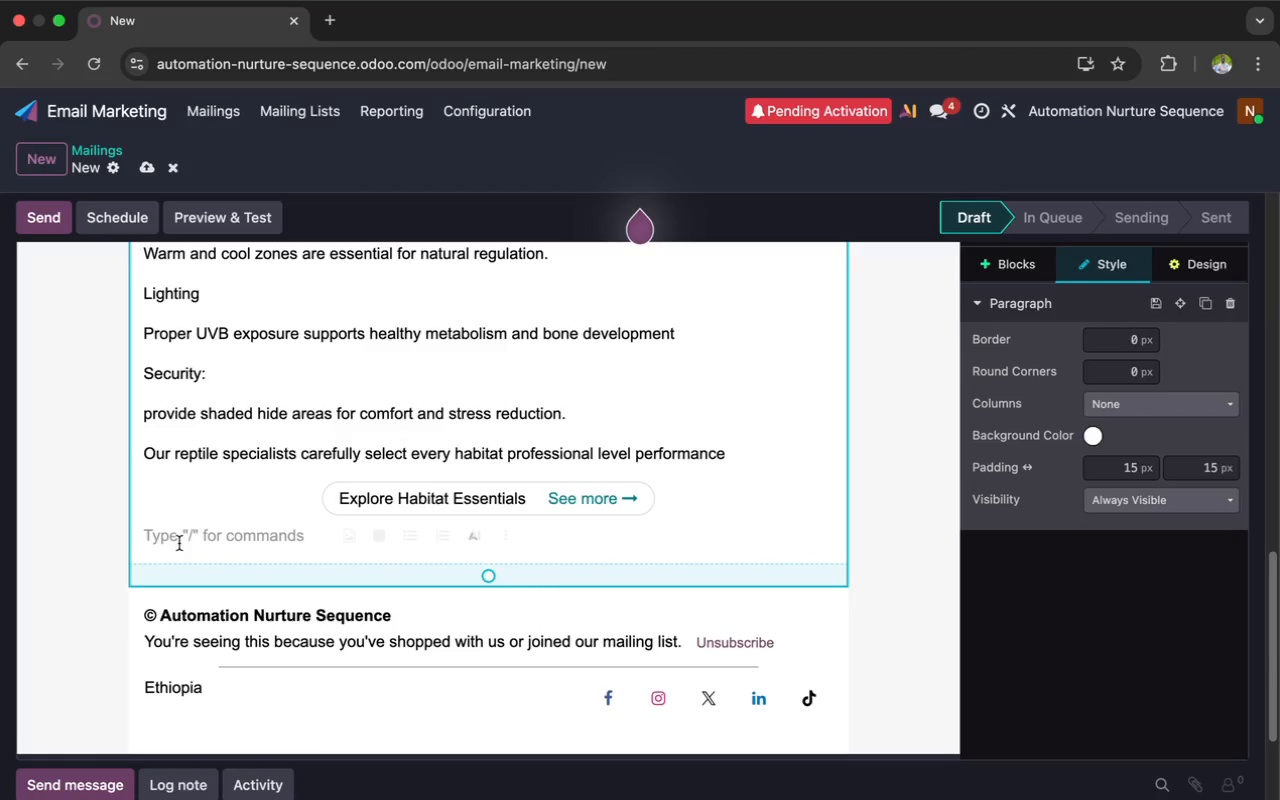 
key(Backspace)
 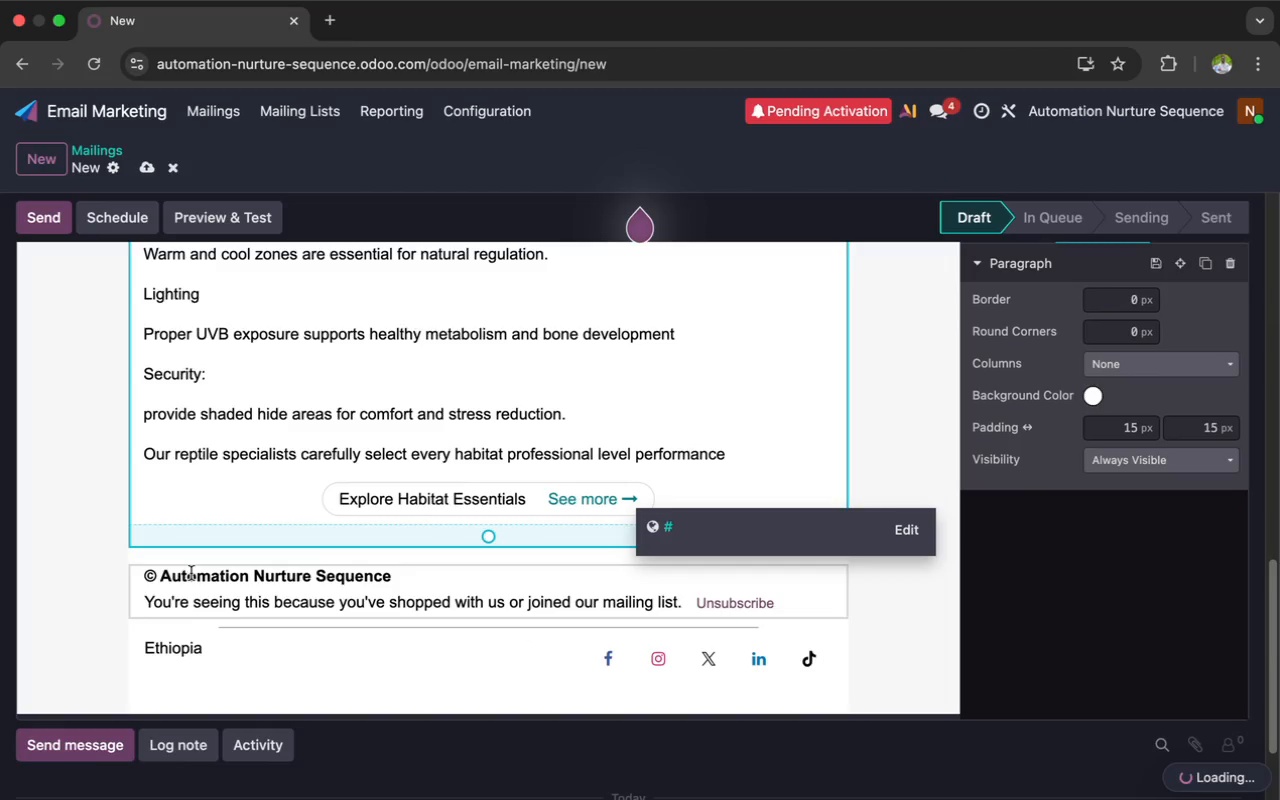 
left_click([161, 576])
 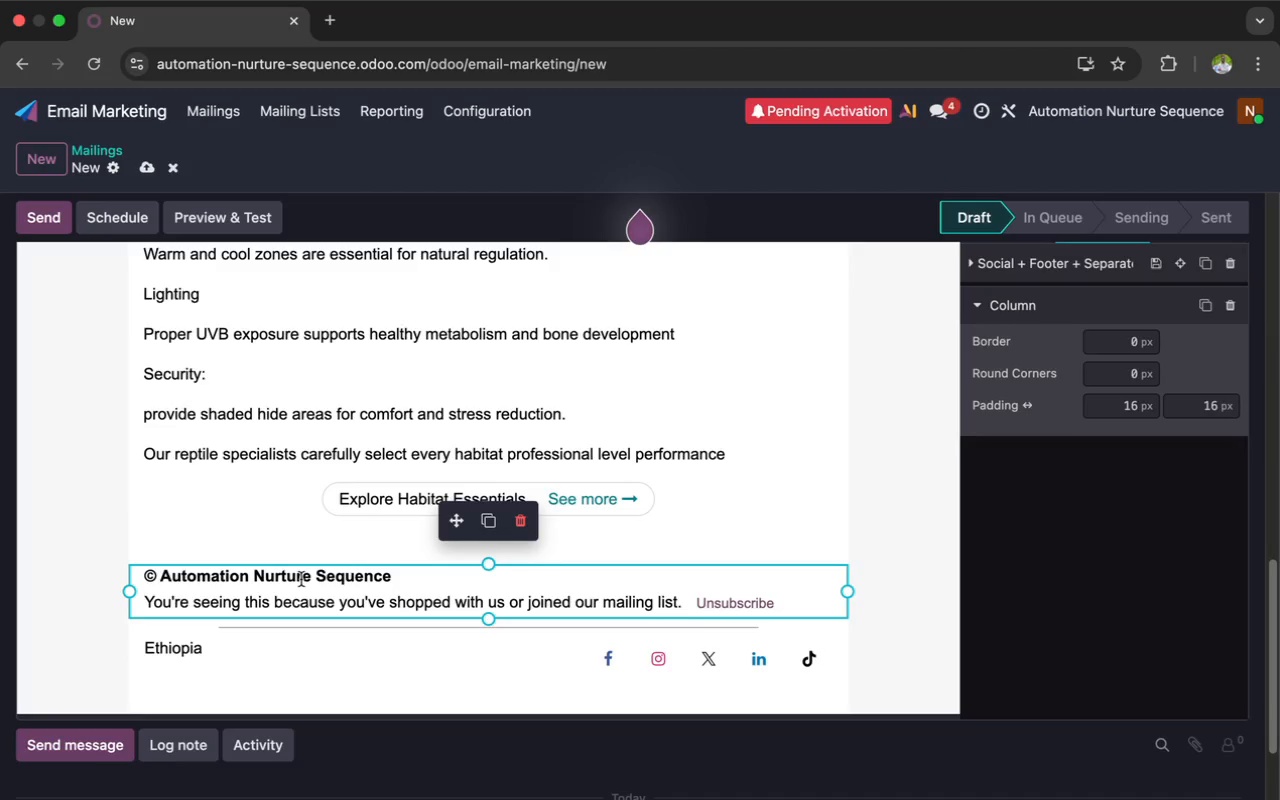 
wait(42.92)
 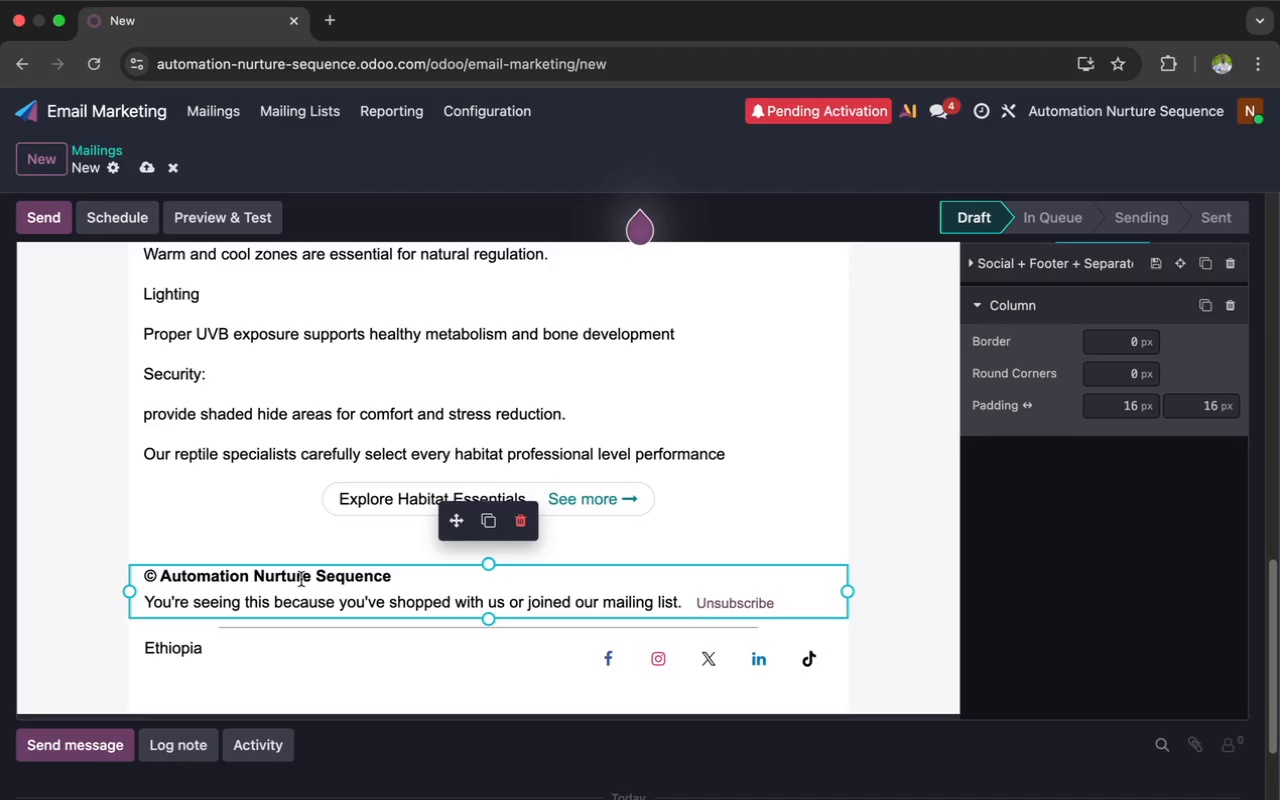 
left_click([196, 535])
 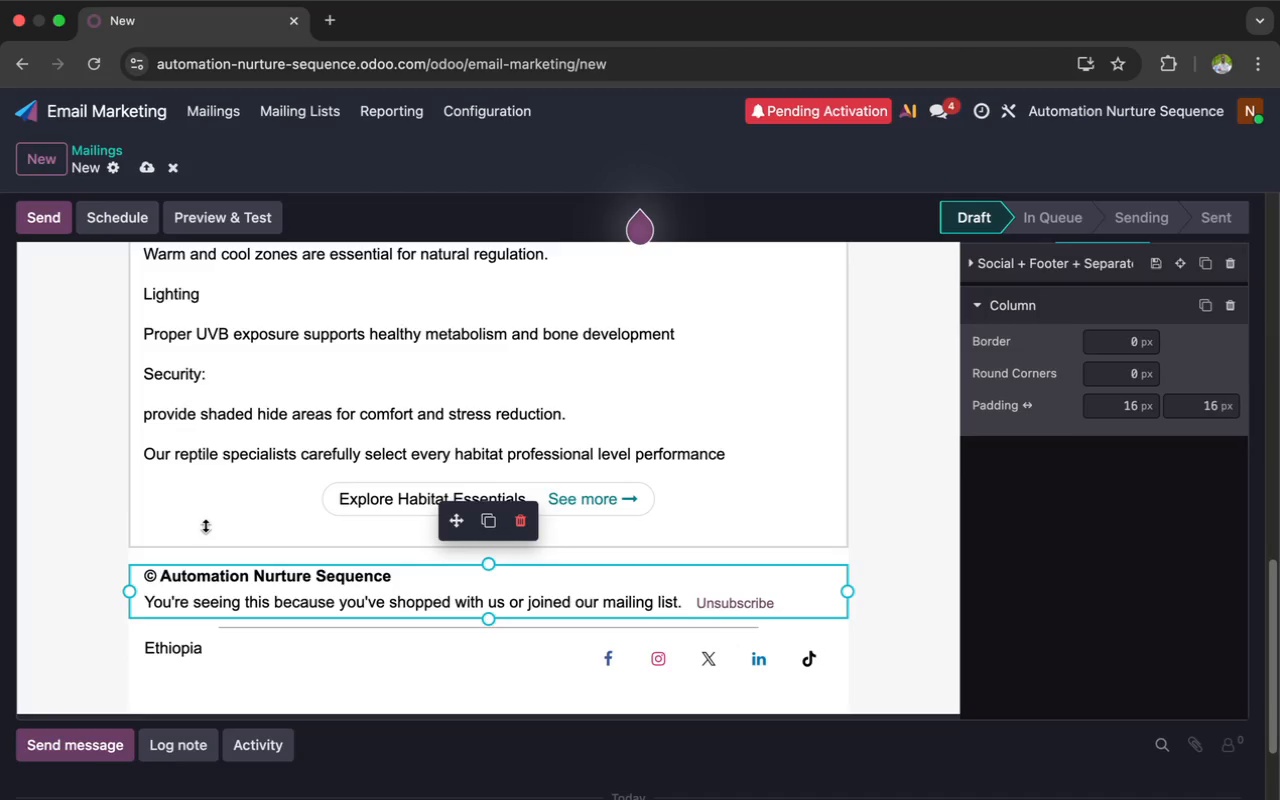 
left_click([205, 525])
 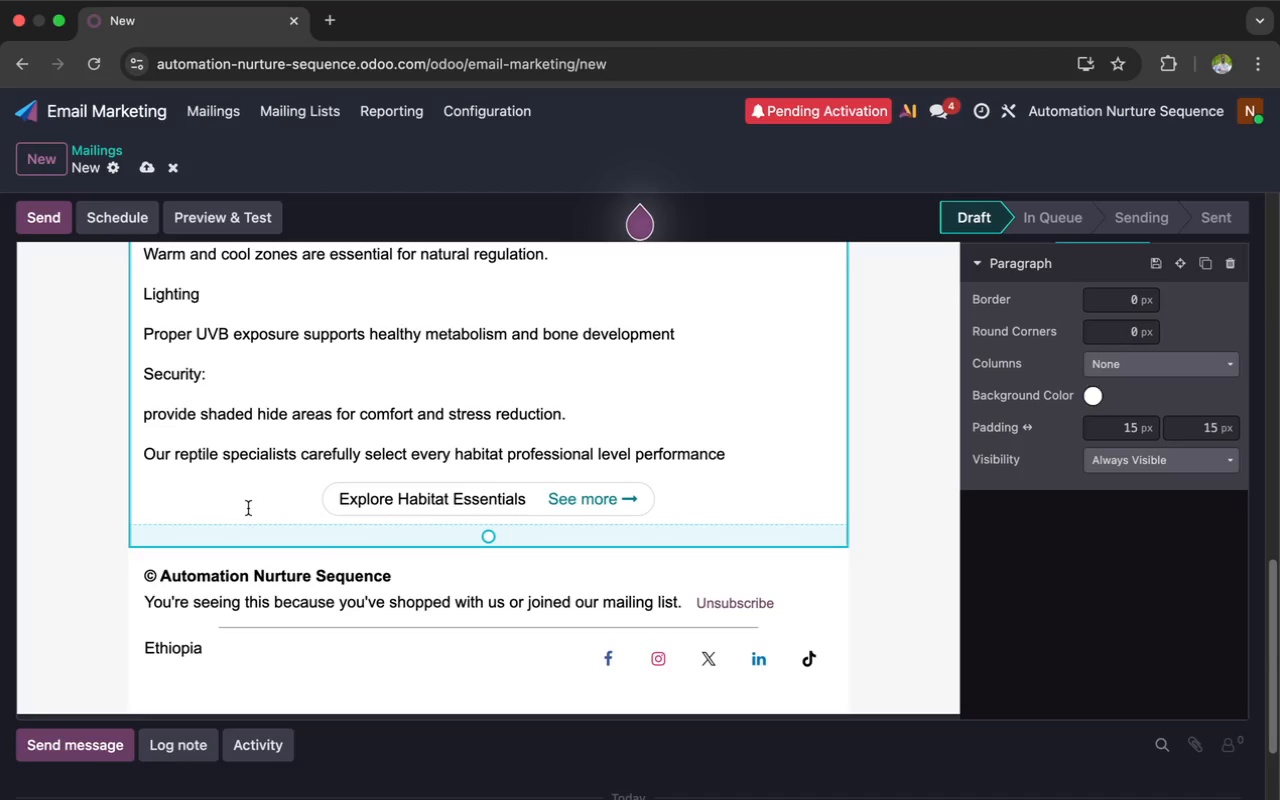 
left_click([216, 507])
 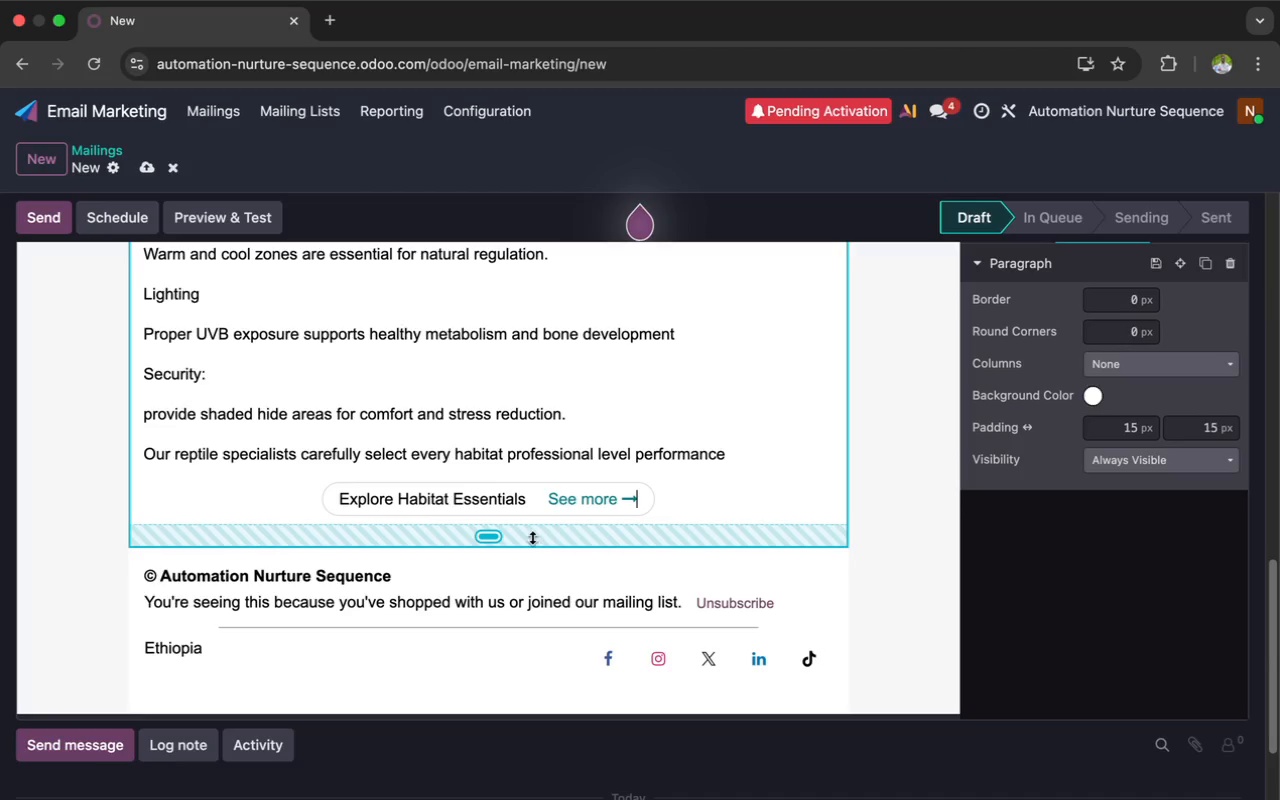 
left_click_drag(start_coordinate=[490, 537], to_coordinate=[490, 571])
 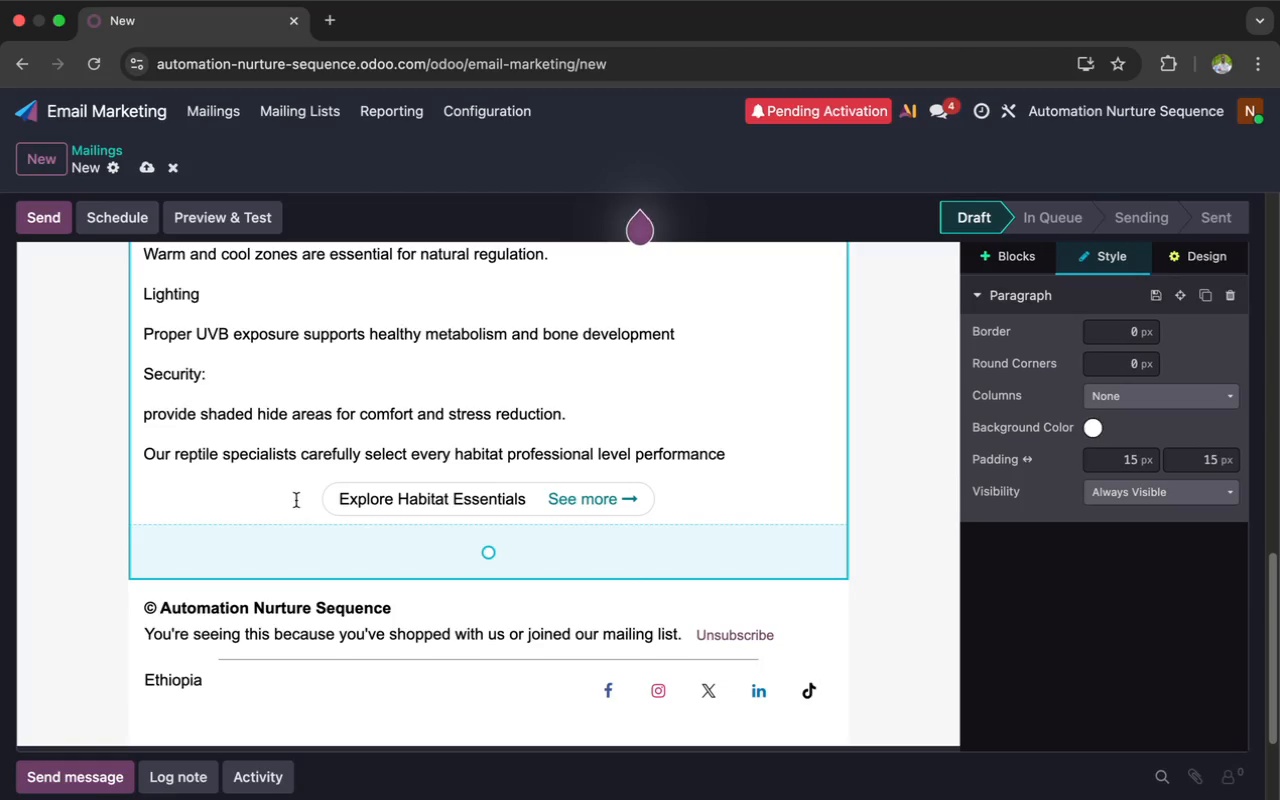 
left_click([298, 500])
 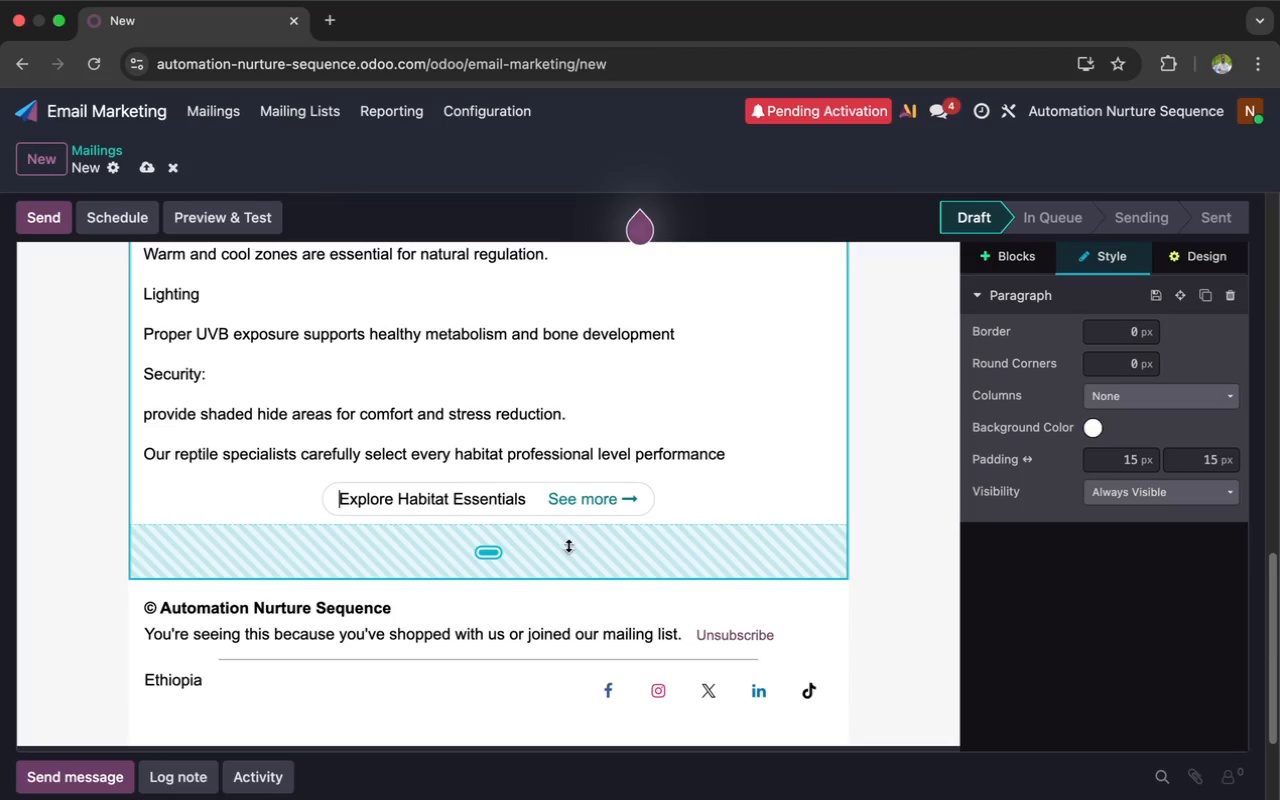 
left_click([659, 515])
 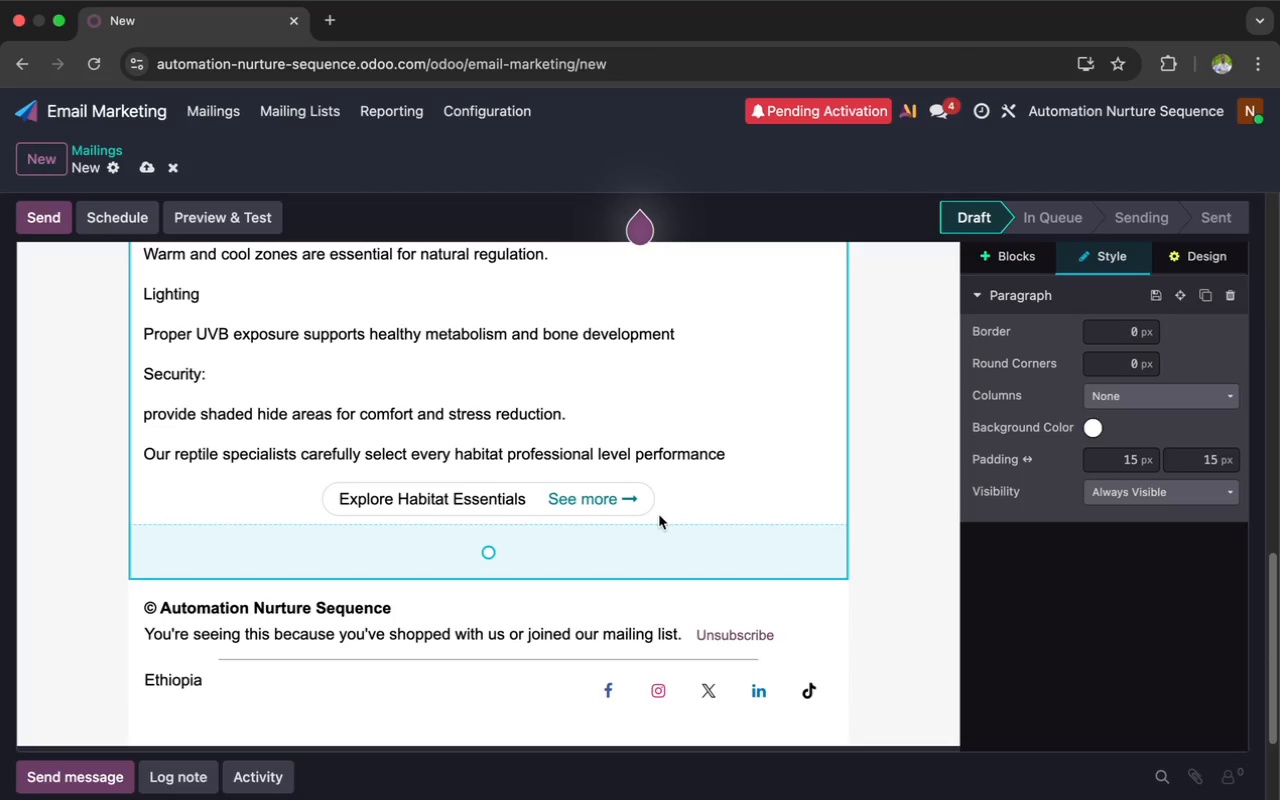 
key(Enter)
 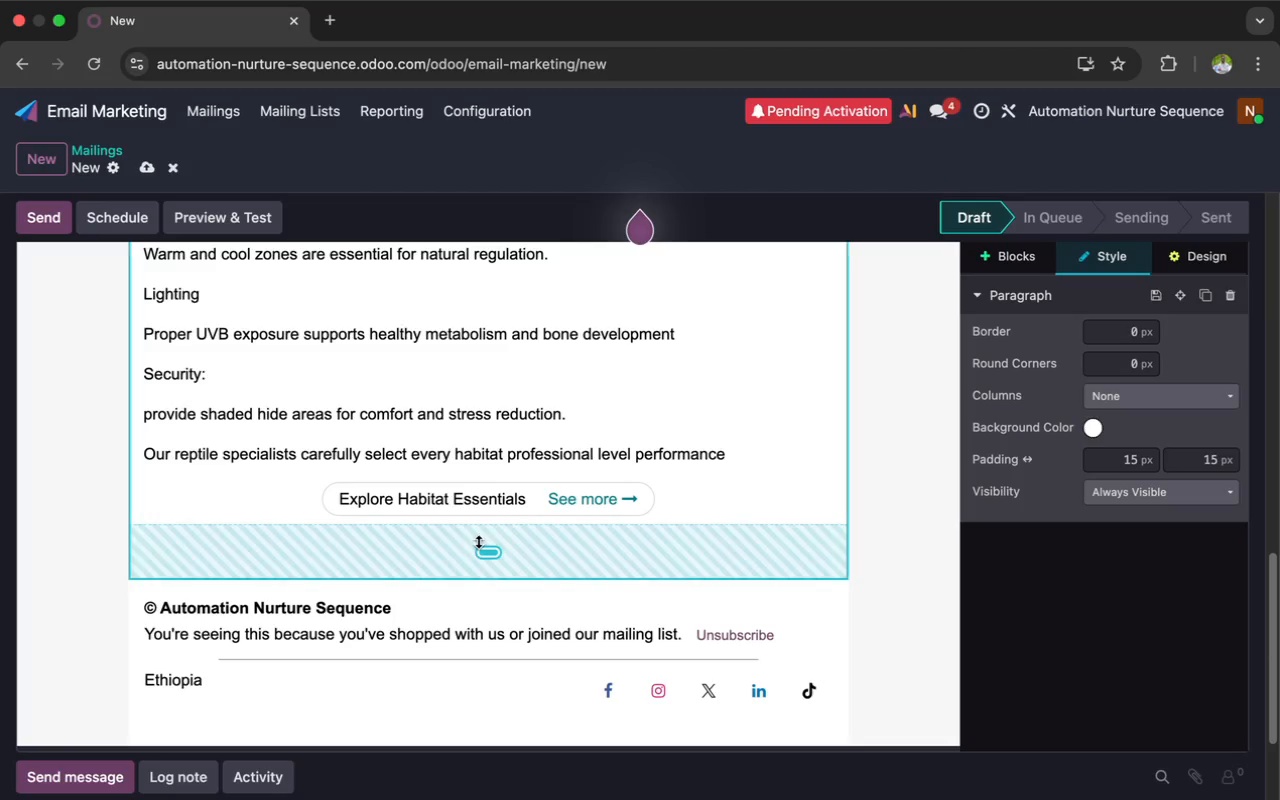 
left_click_drag(start_coordinate=[492, 551], to_coordinate=[487, 497])
 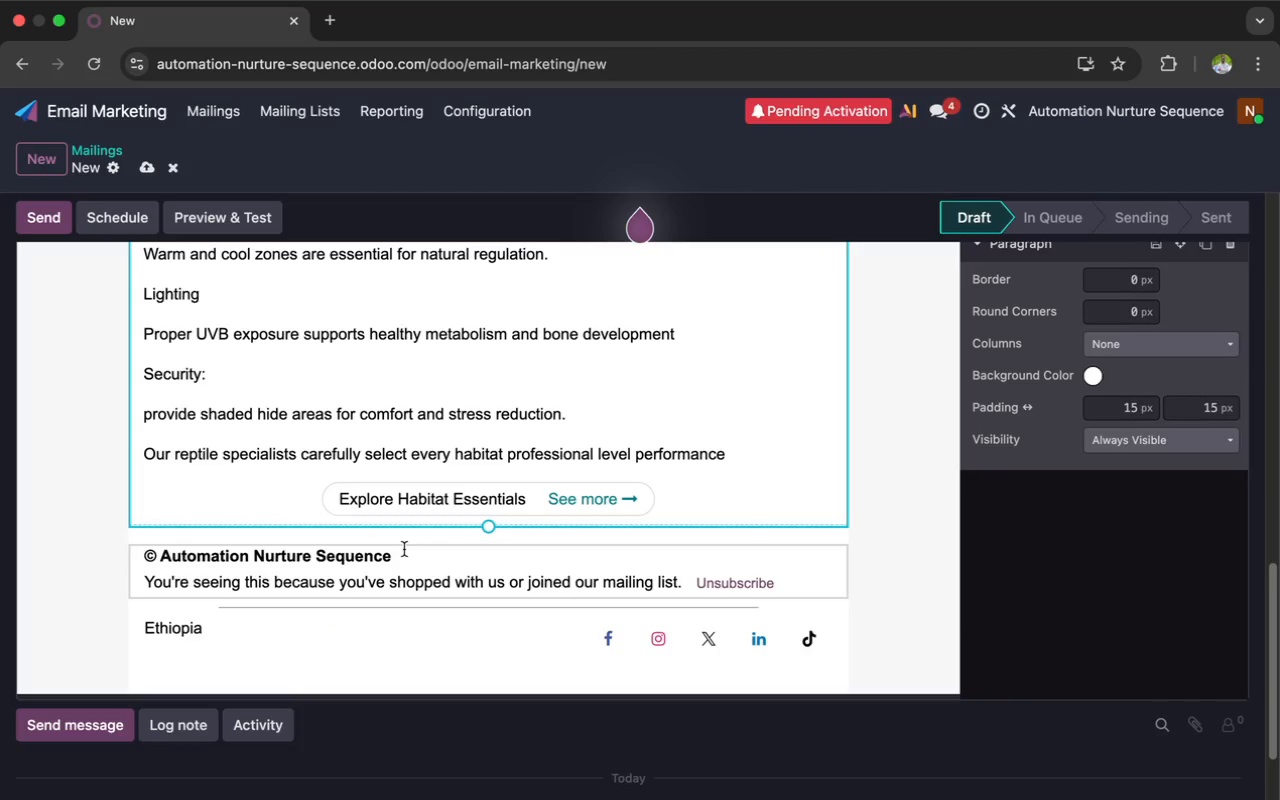 
wait(8.1)
 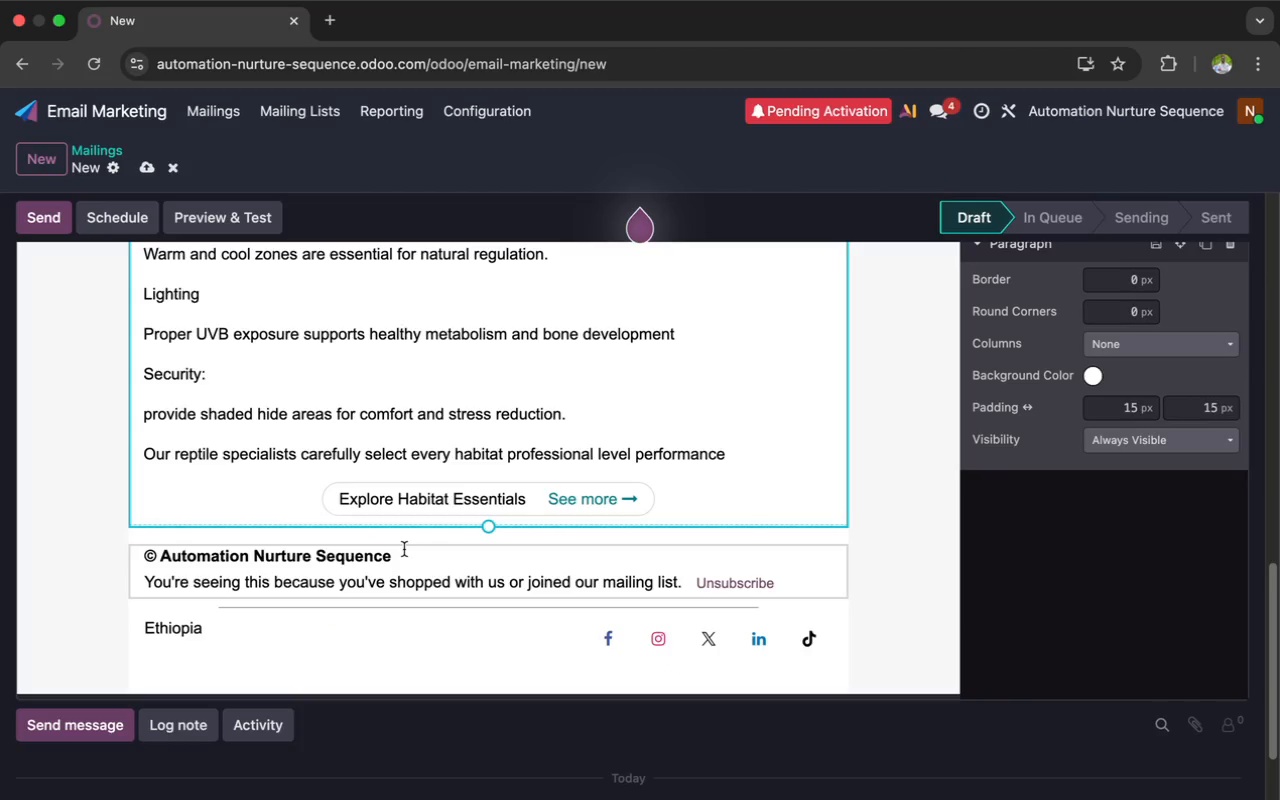 
left_click([145, 557])
 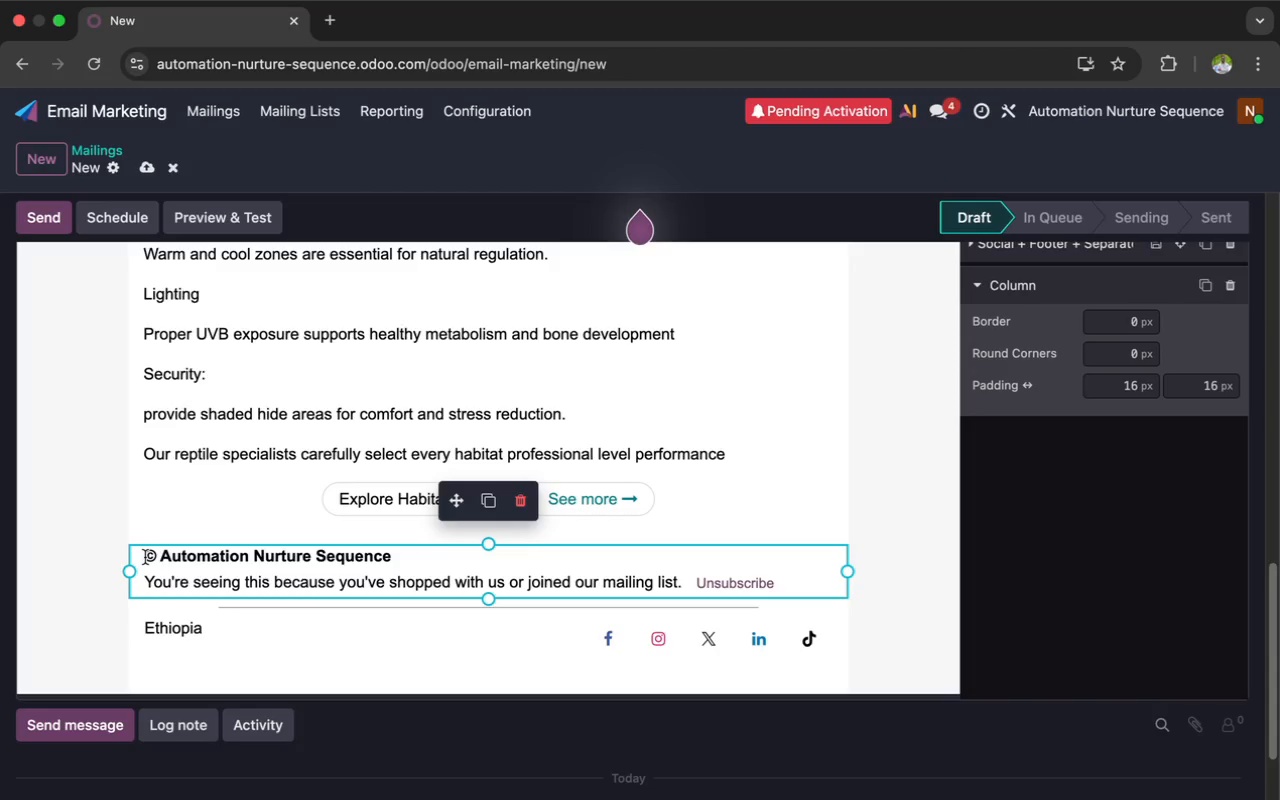 
key(Enter)
 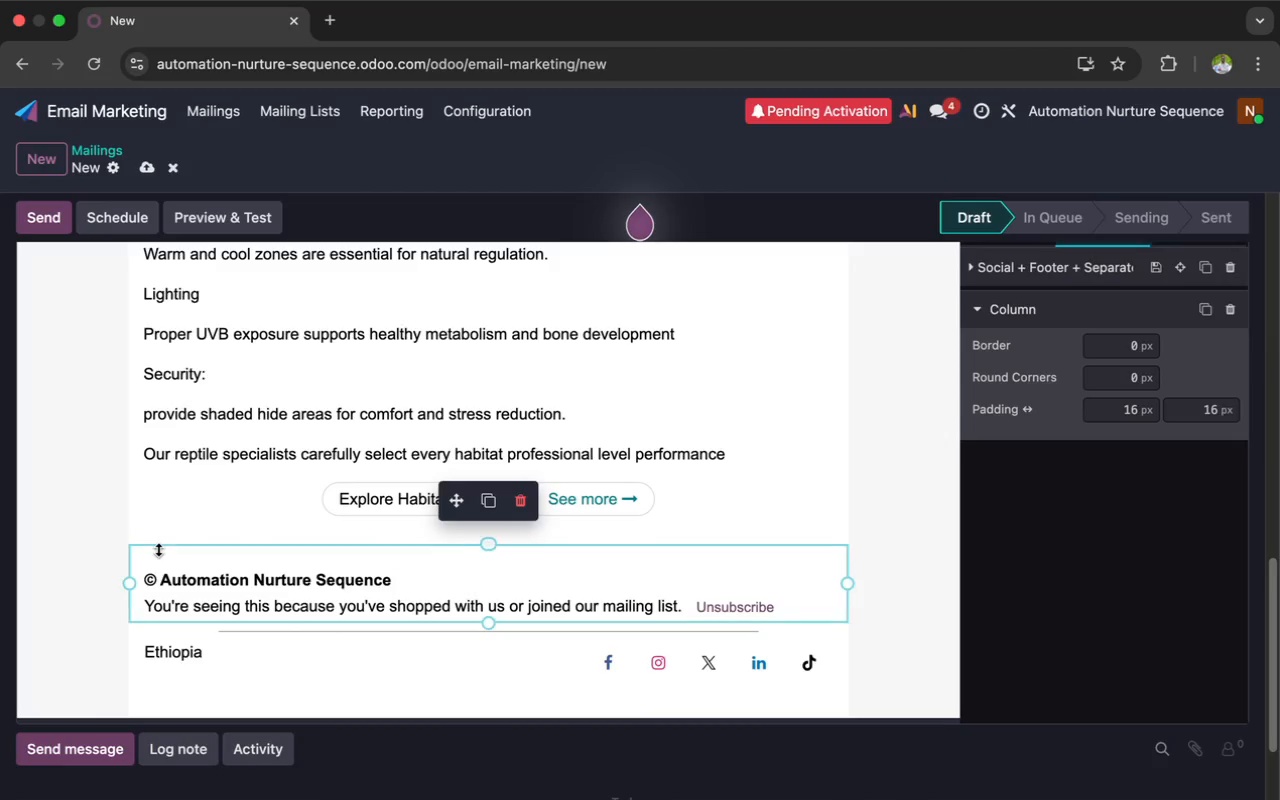 
left_click([158, 549])
 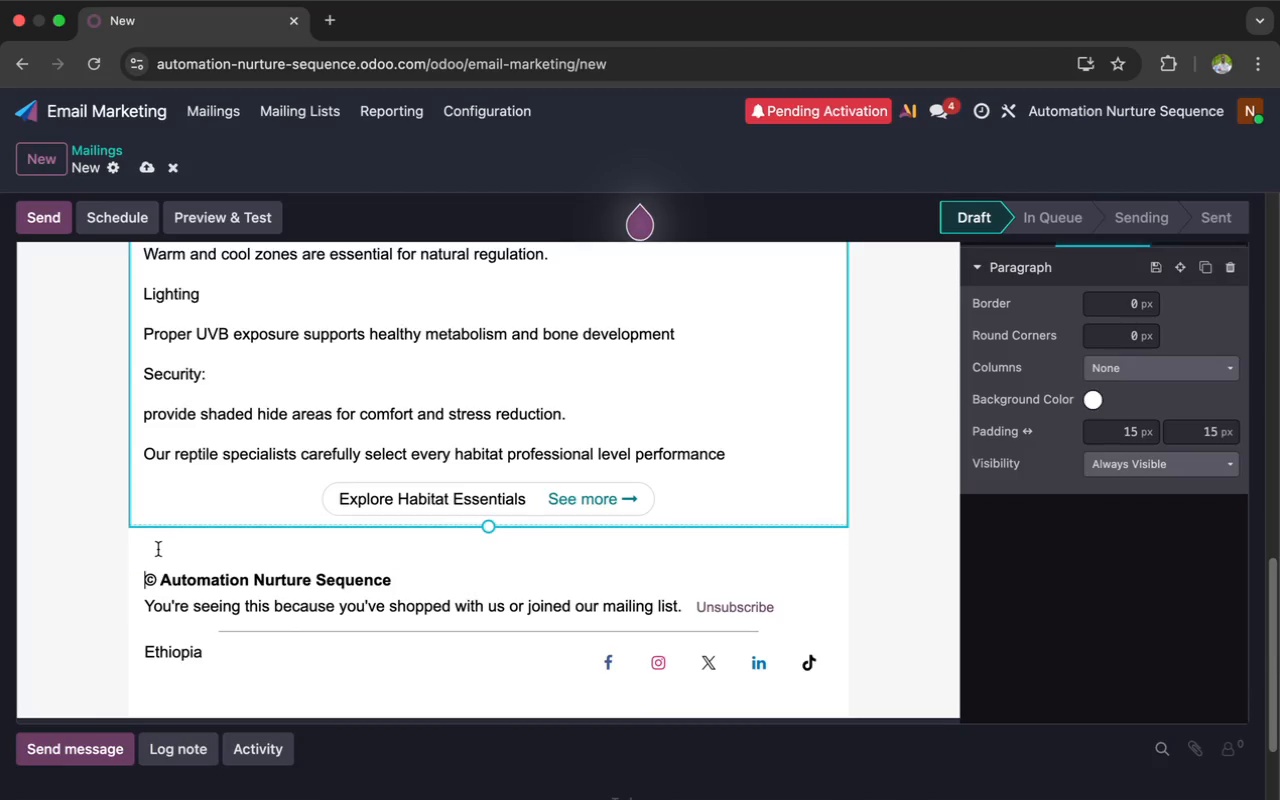 
left_click([164, 547])
 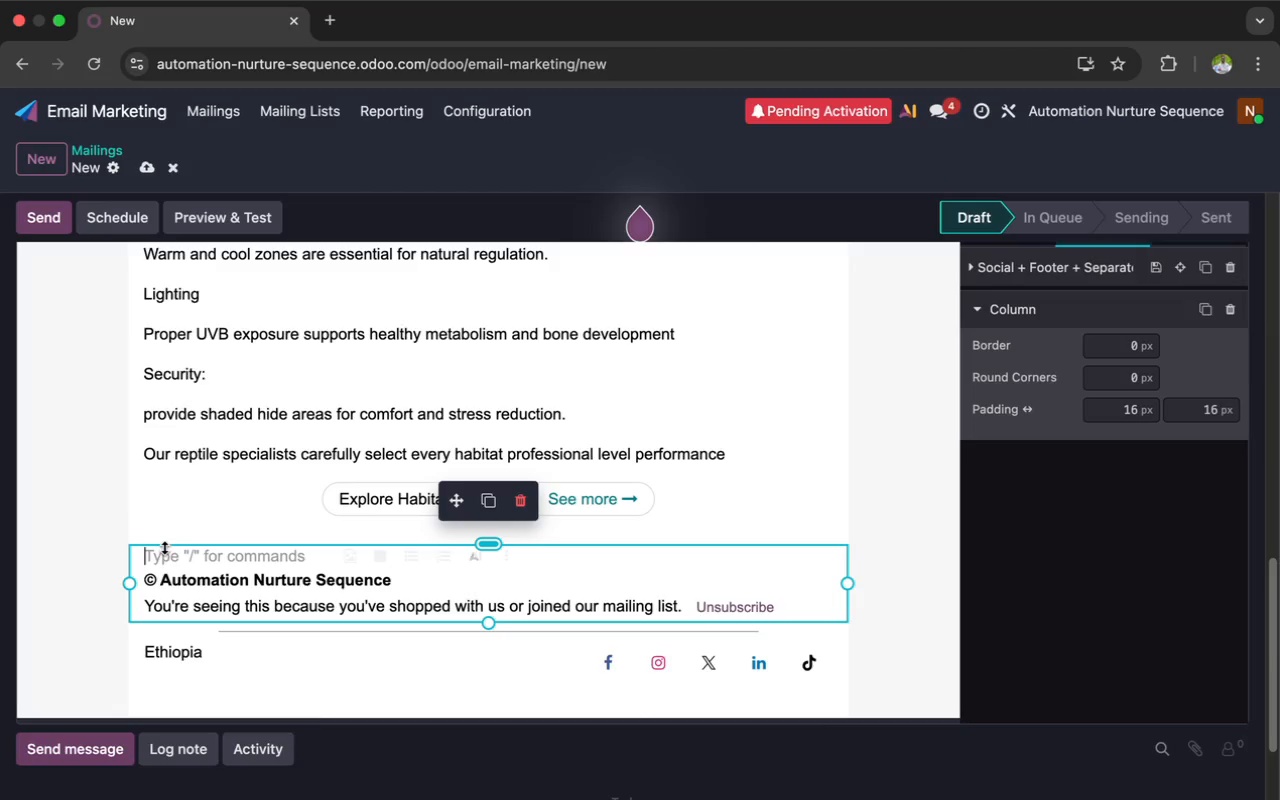 
wait(13.42)
 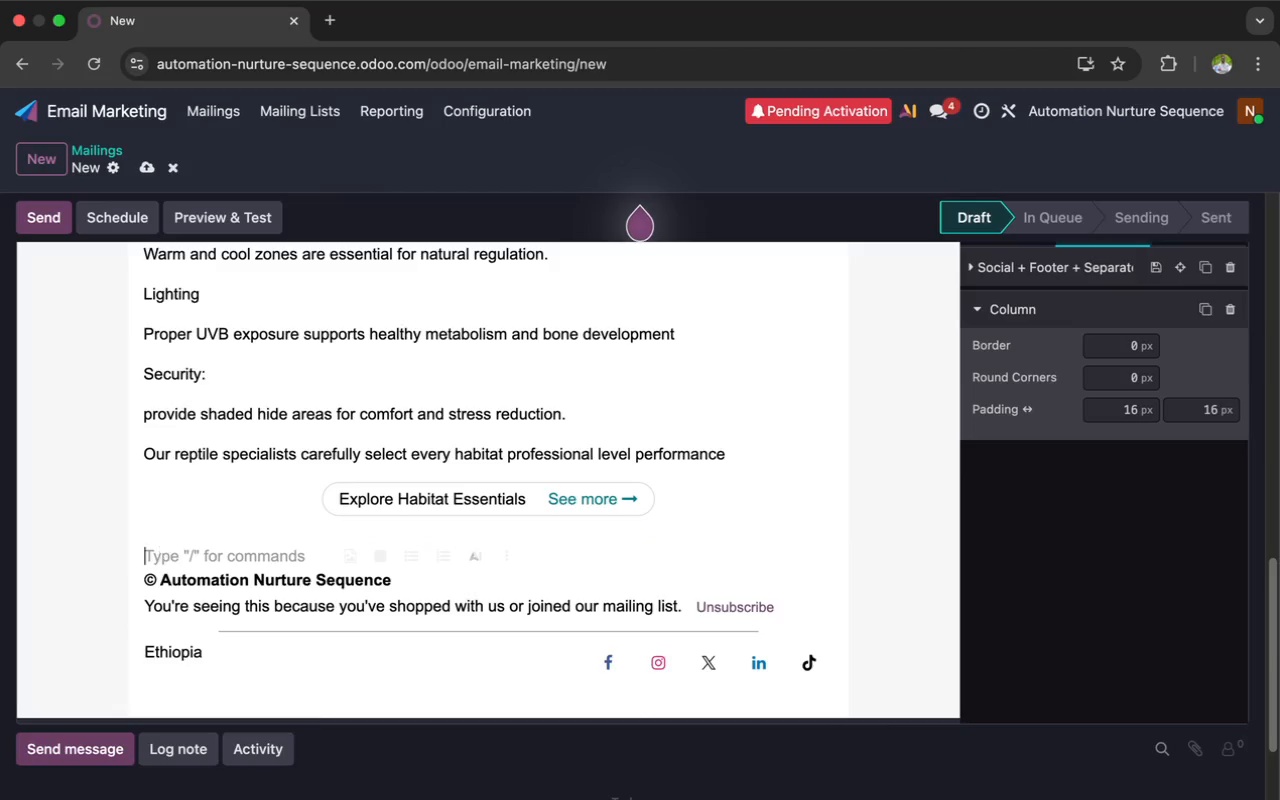 
key(Shift+S)
 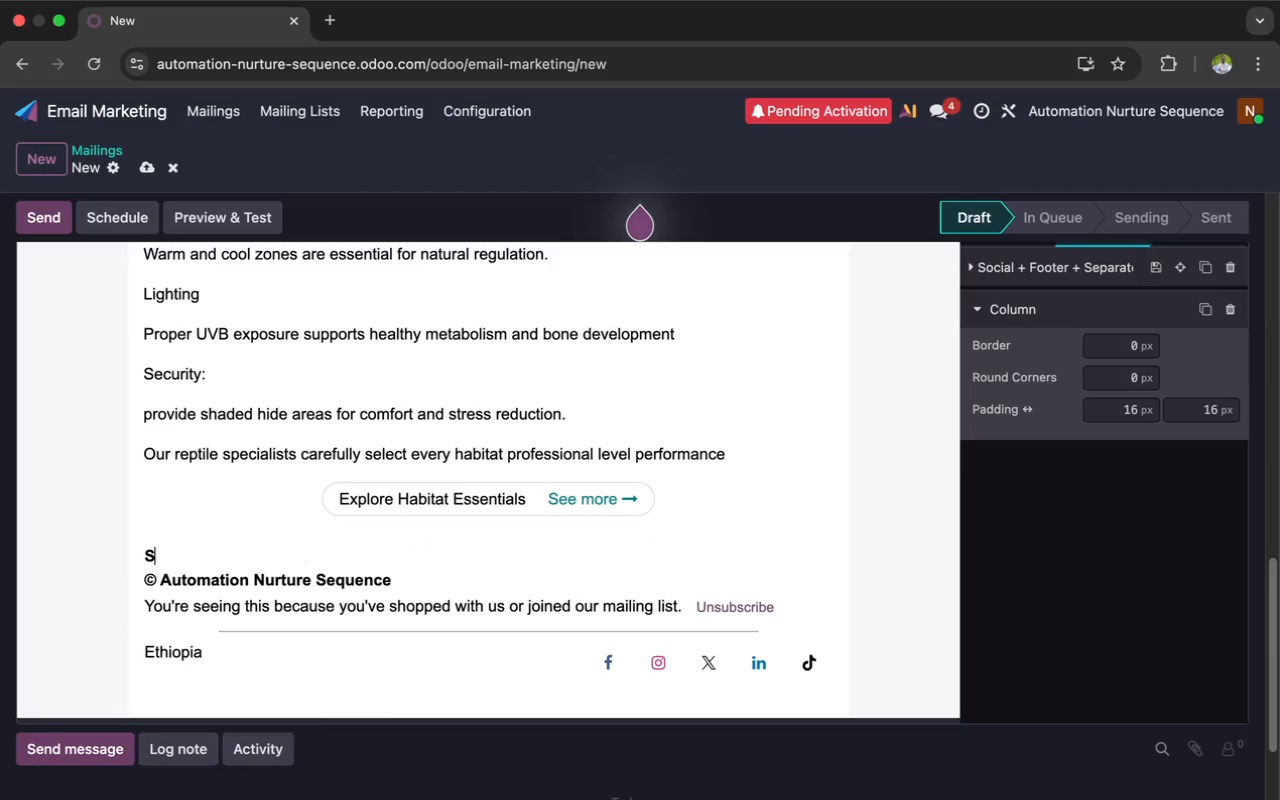 
wait(7.57)
 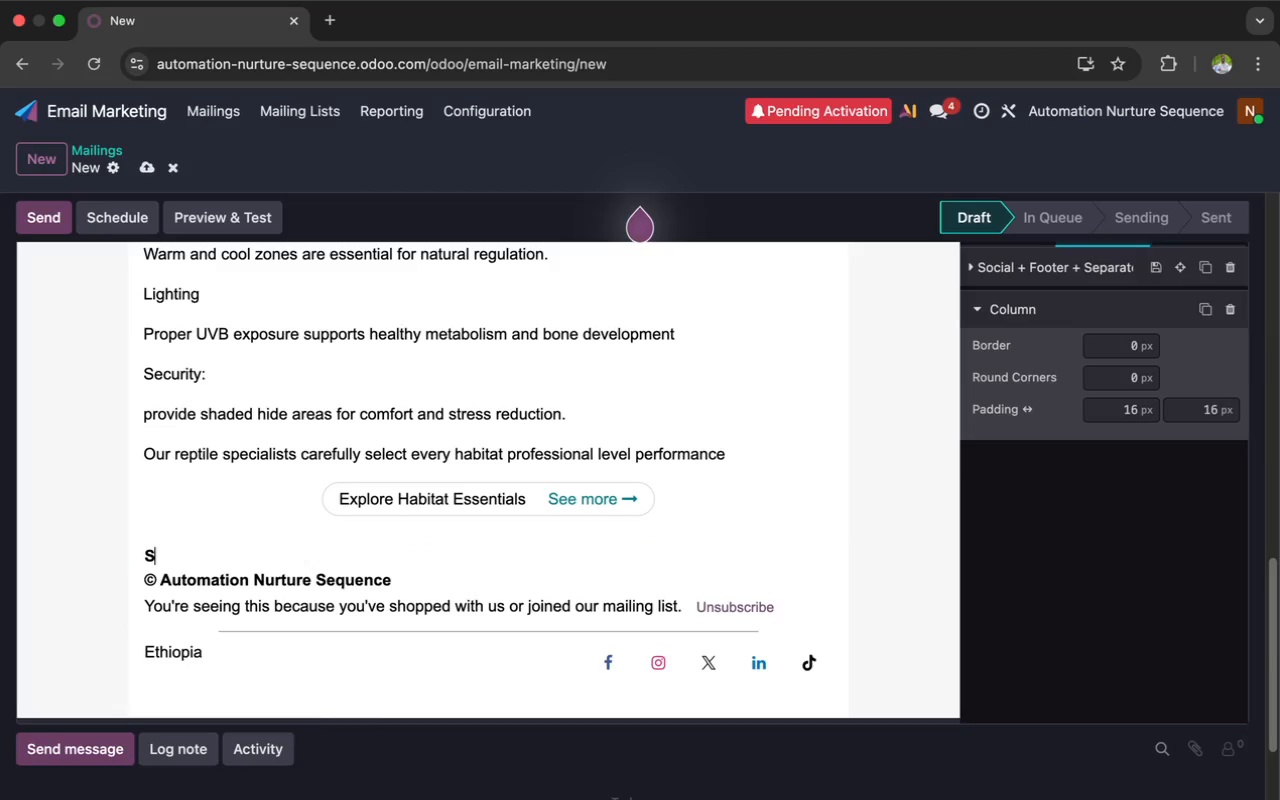 
key(Backspace)
 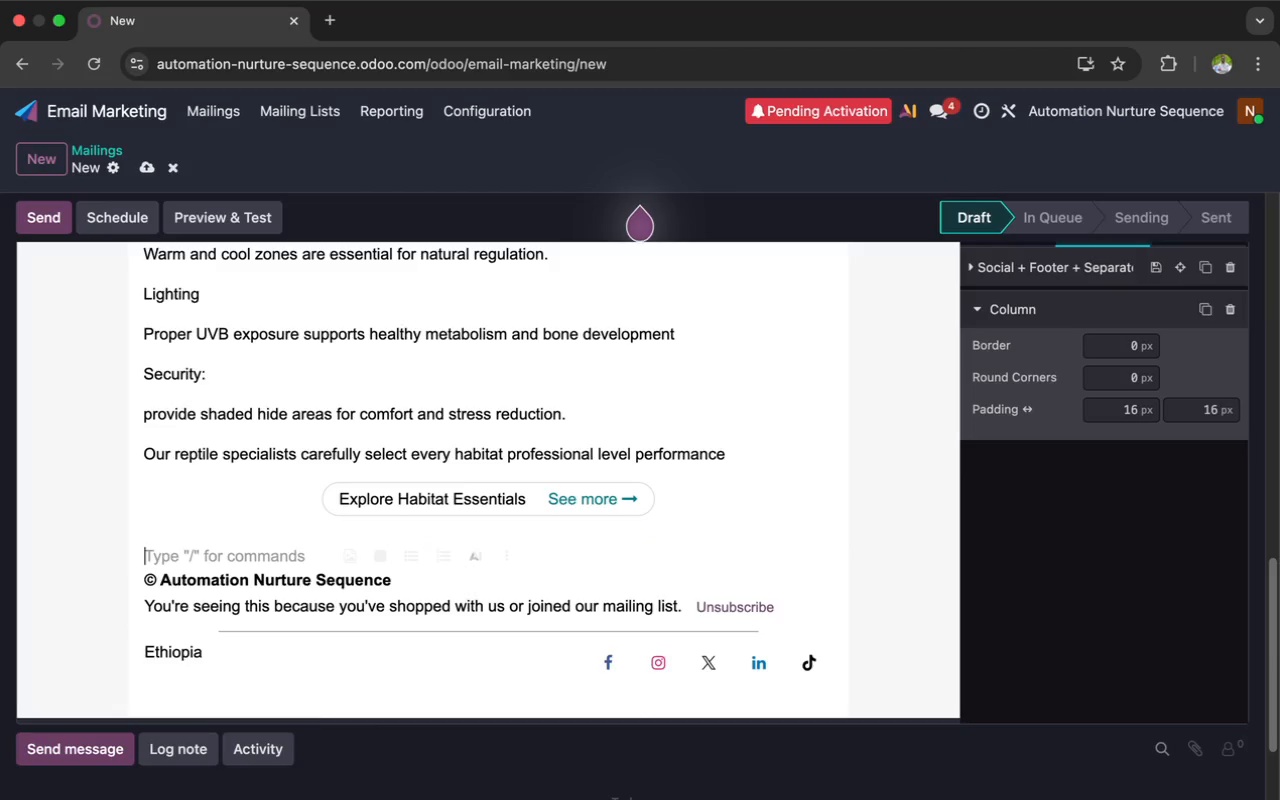 
key(Shift+W)
 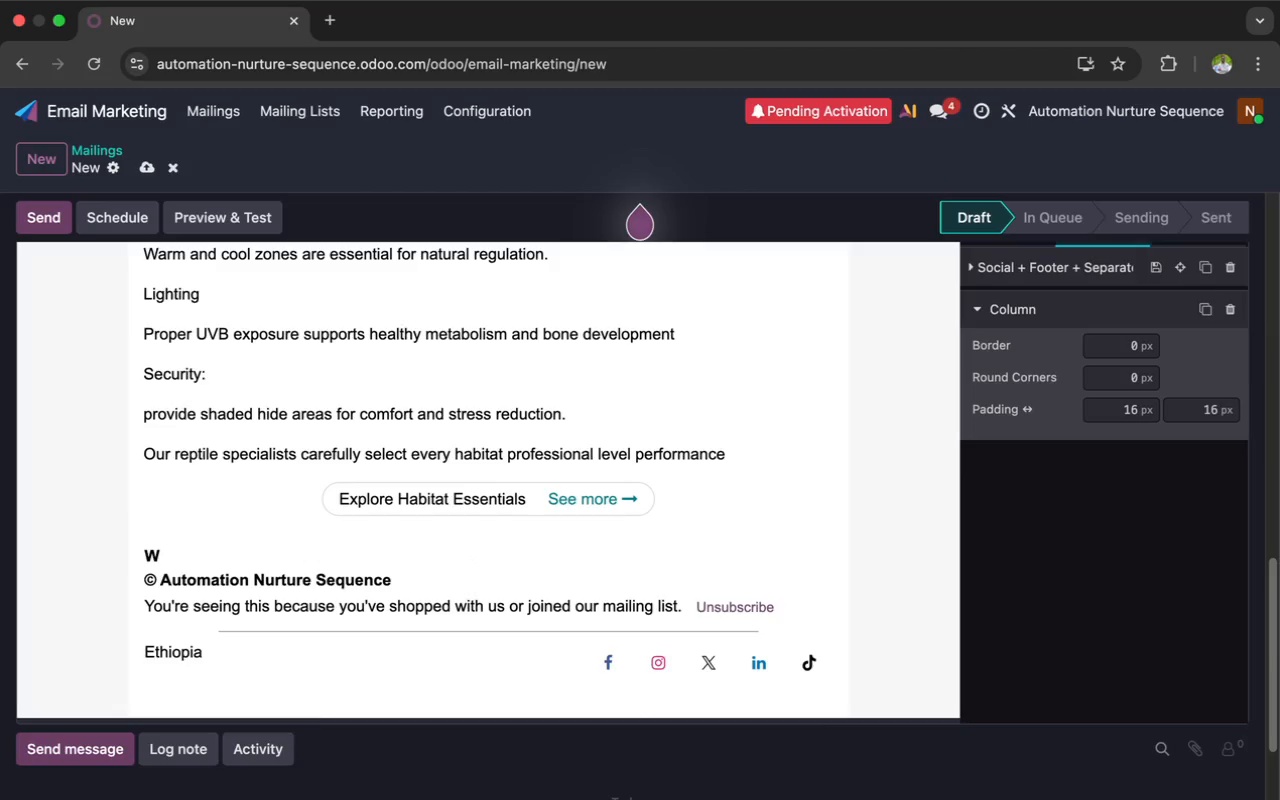 
type(arm reg)
 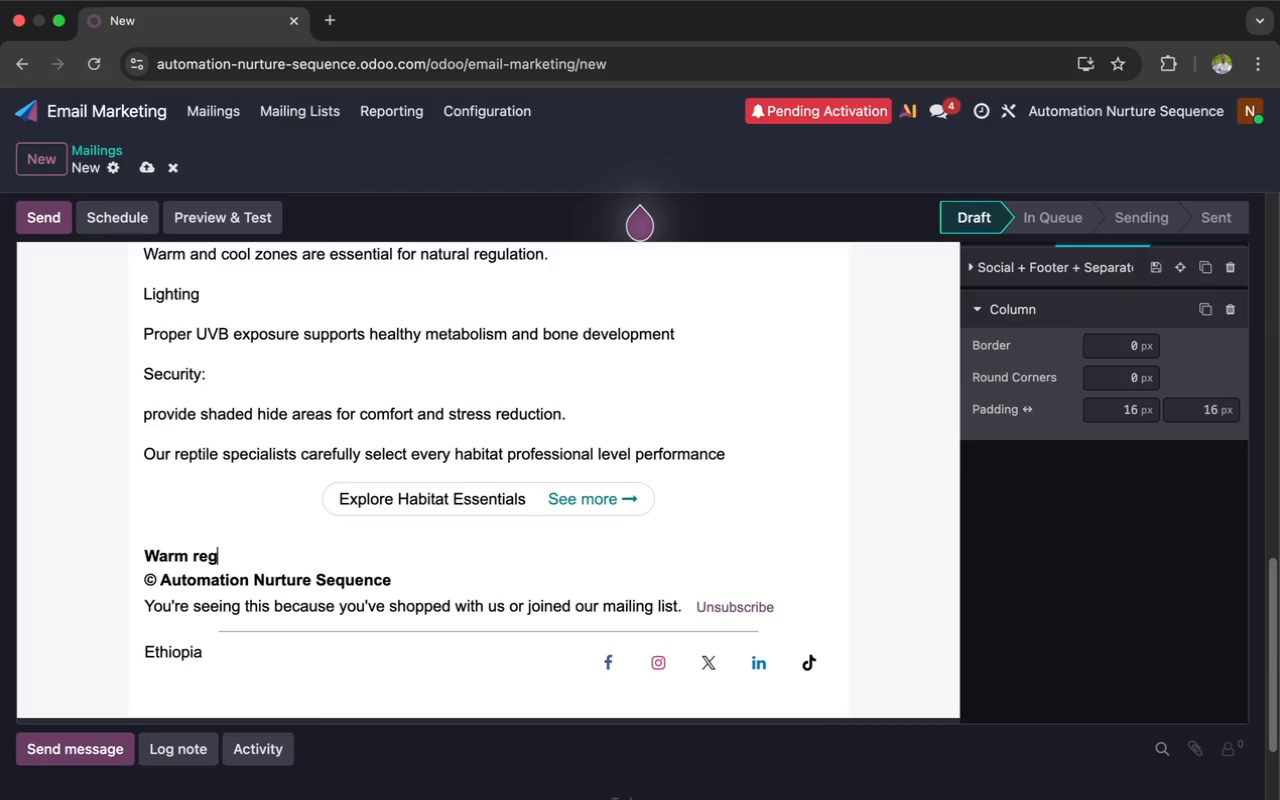 
wait(9.66)
 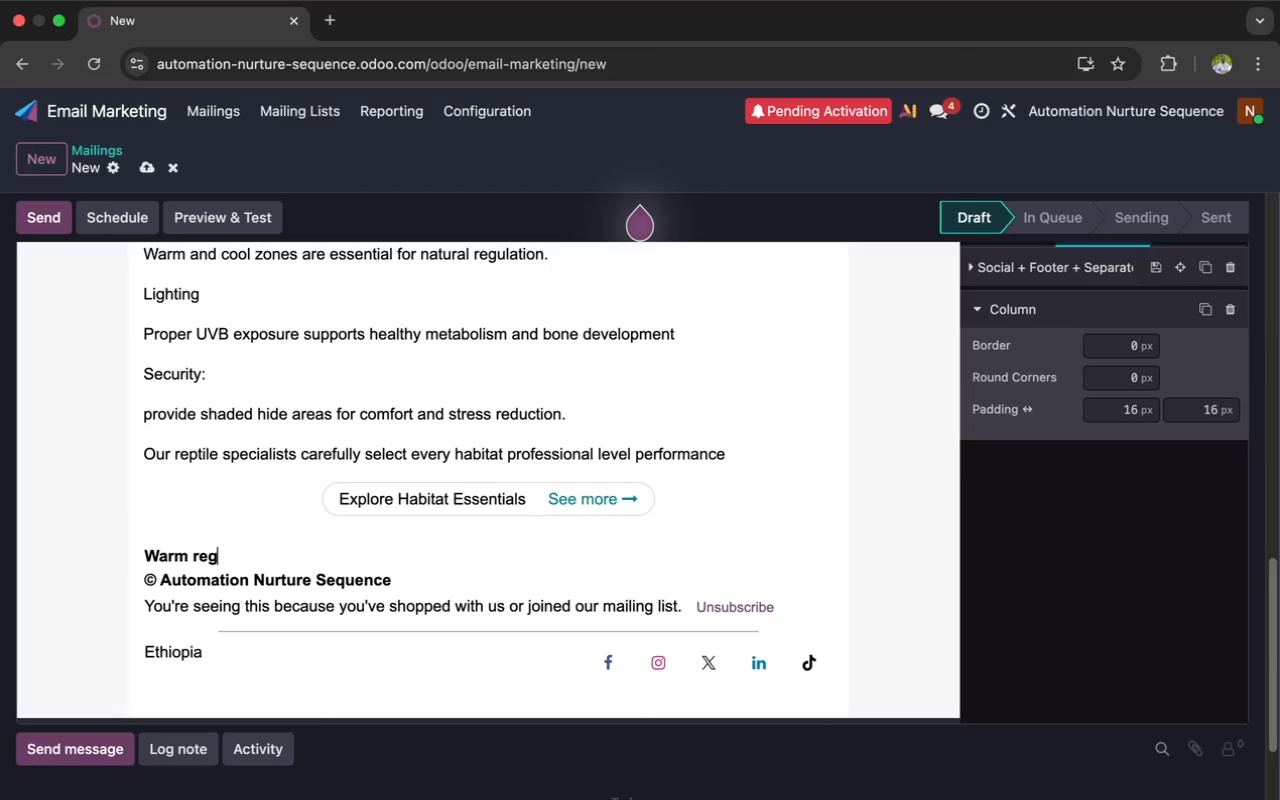 
type(ard)
 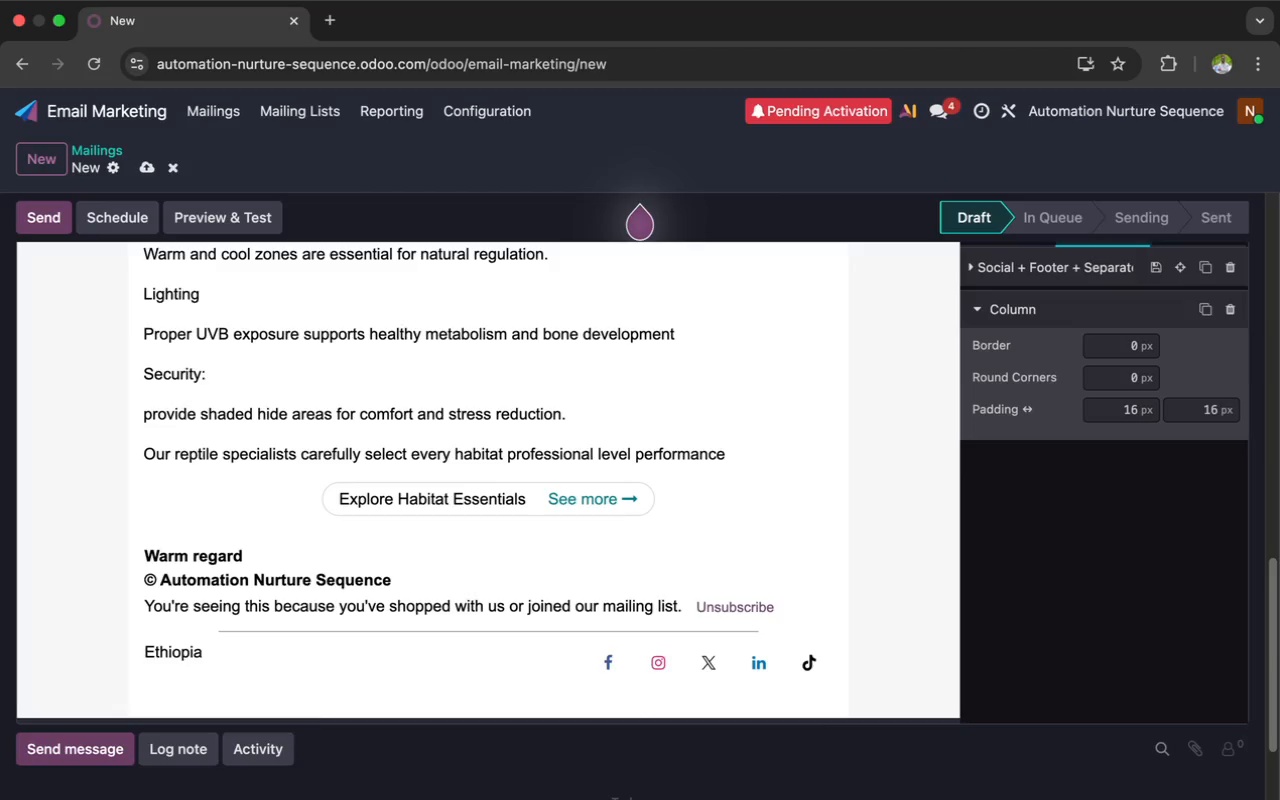 
wait(7.91)
 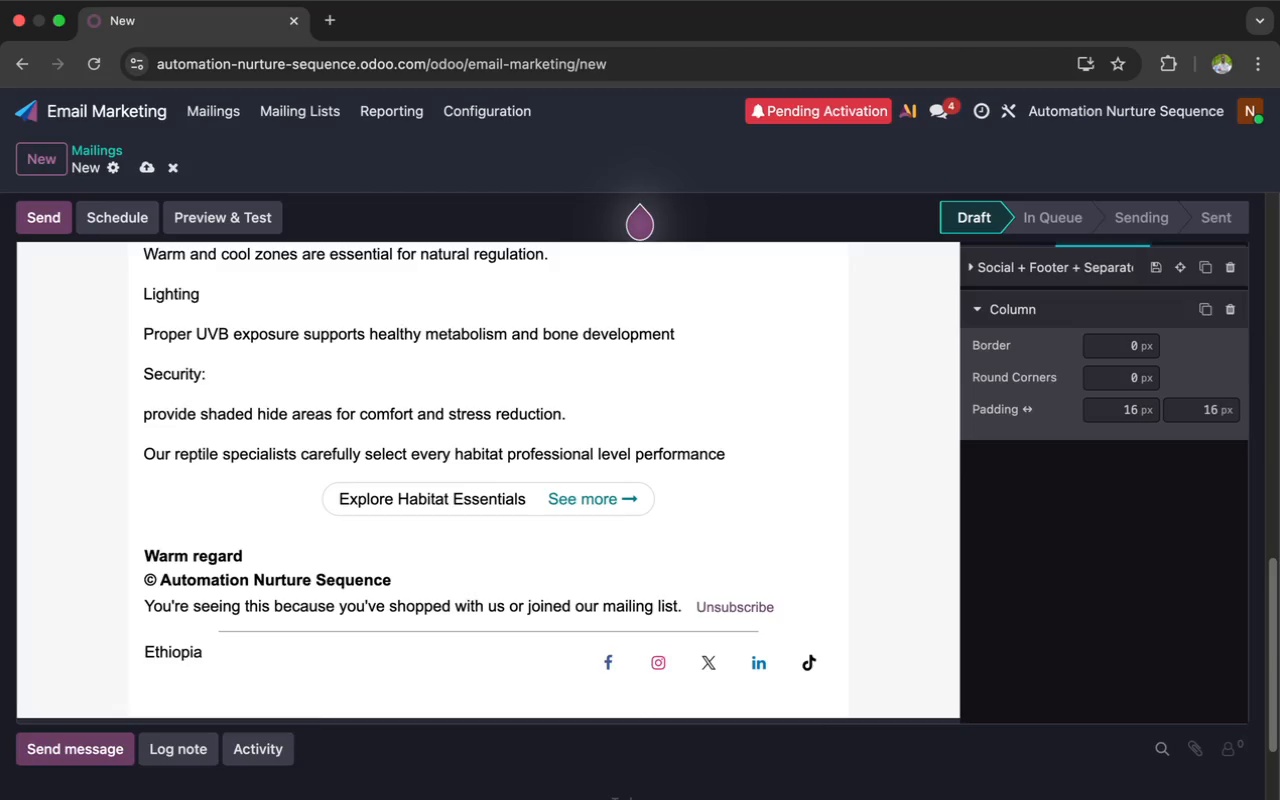 
key(S)
 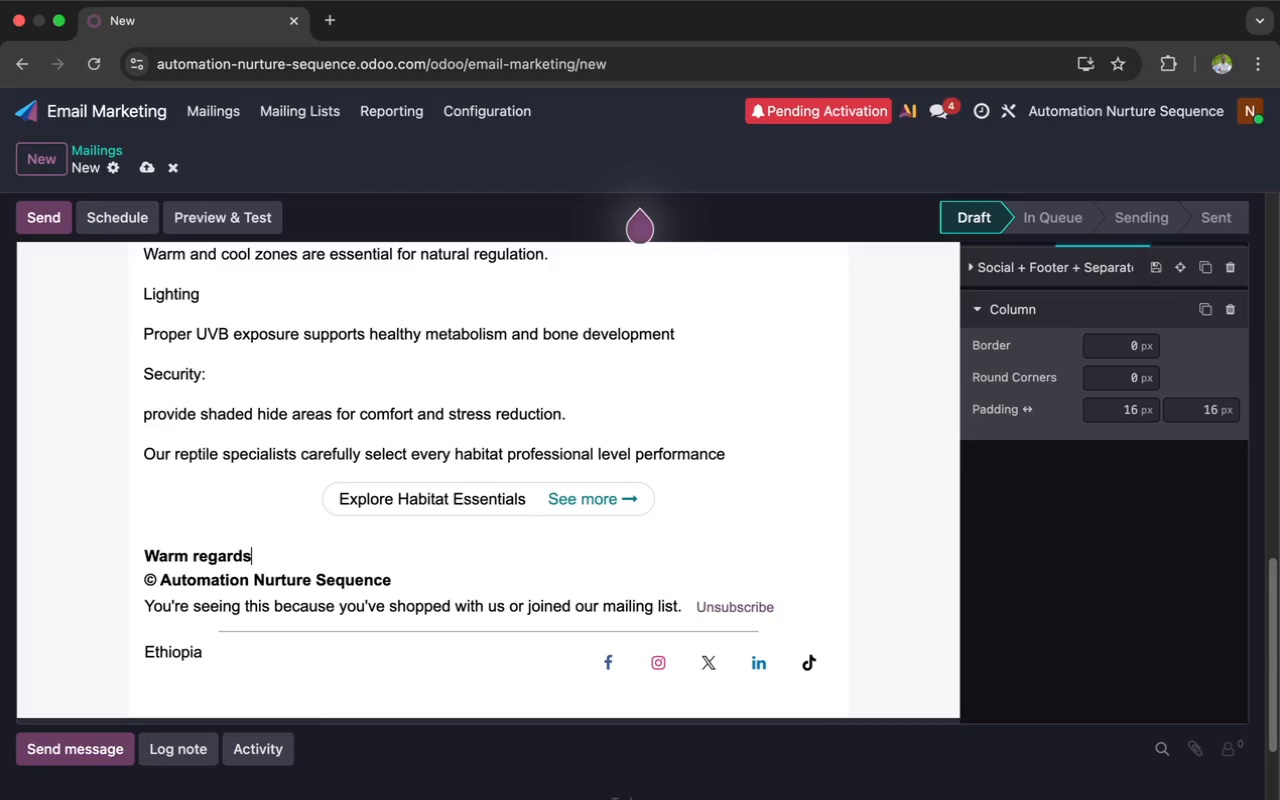 
key(Comma)
 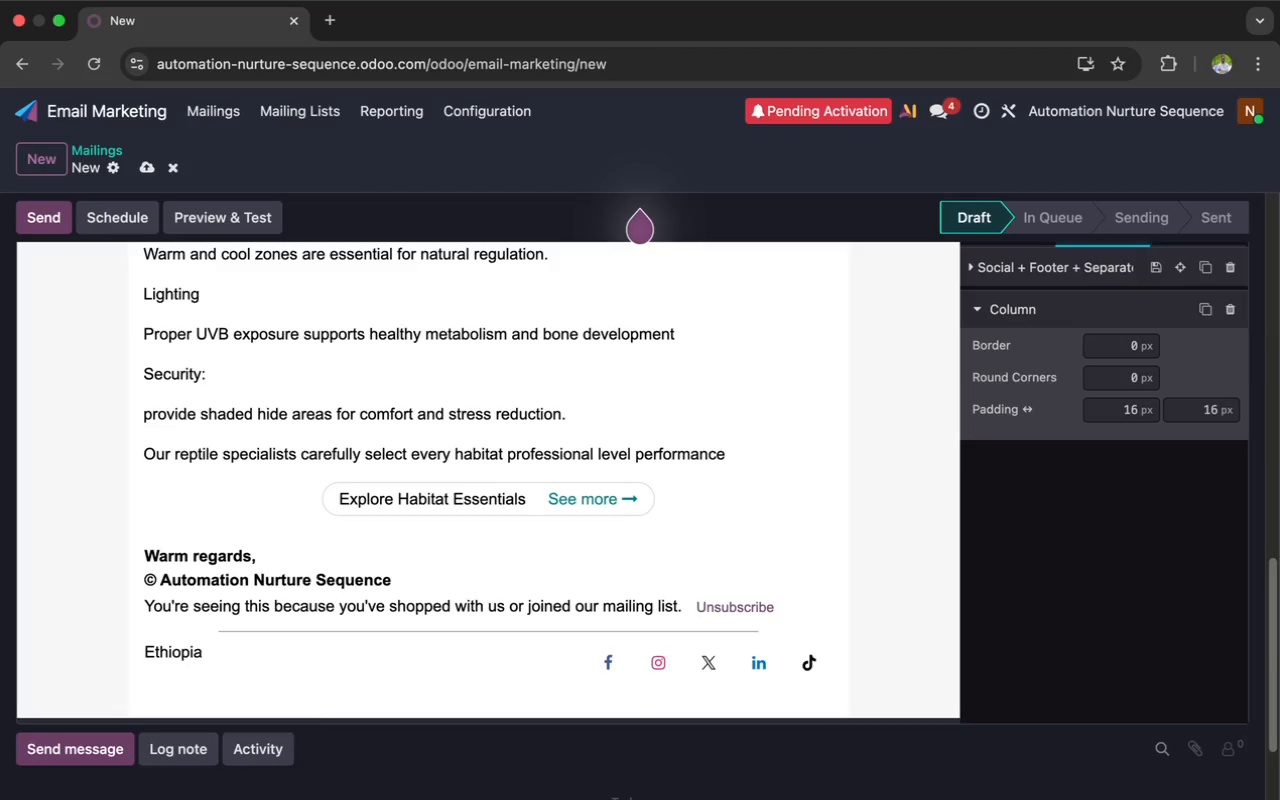 
wait(5.48)
 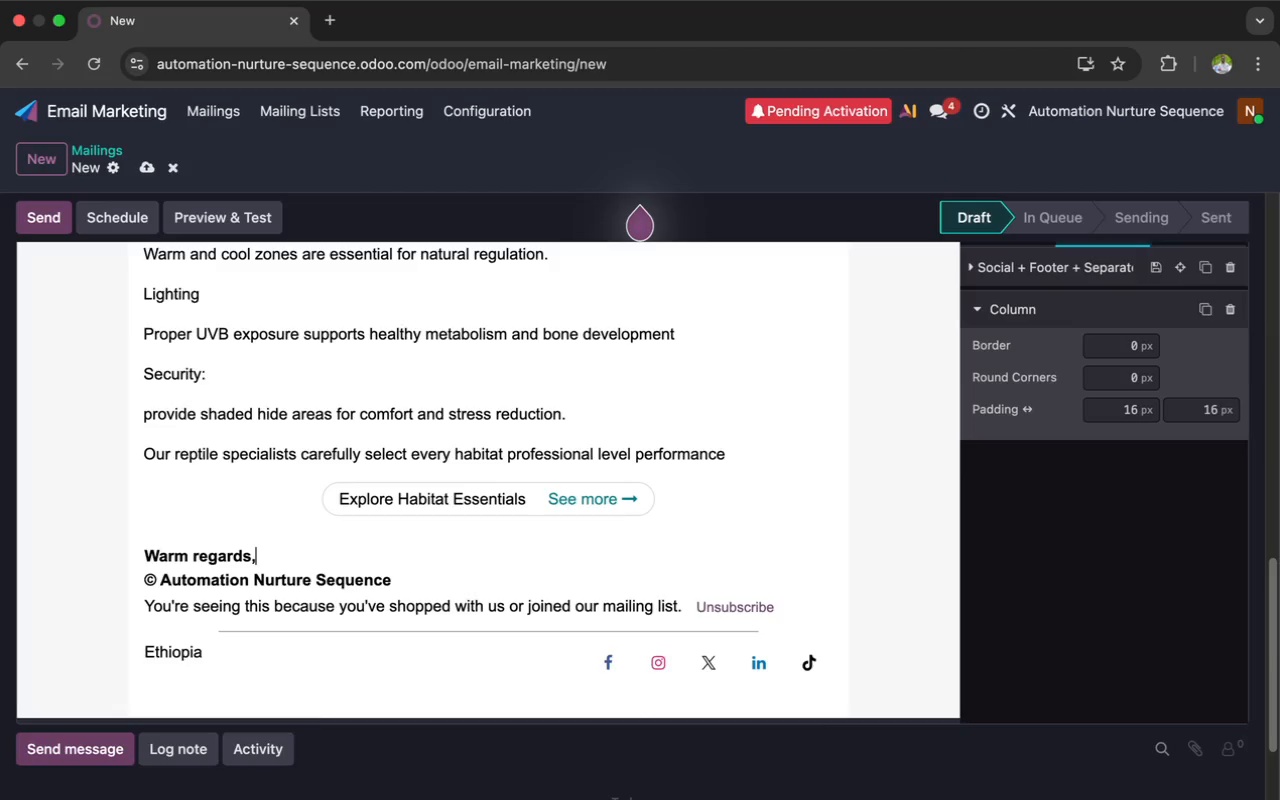 
key(Enter)
 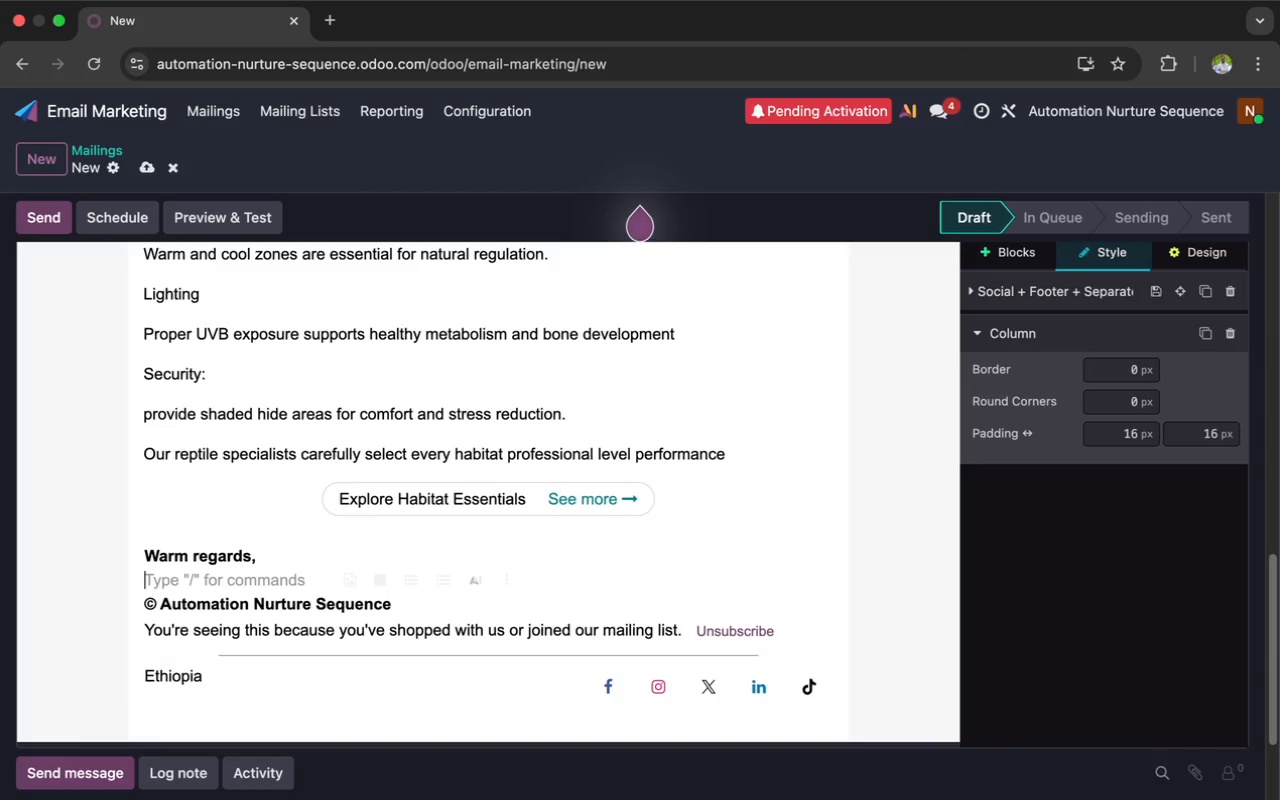 
type(THe )
key(Backspace)
key(Backspace)
key(Backspace)
type(he Scale & Tail Sanctuary)
 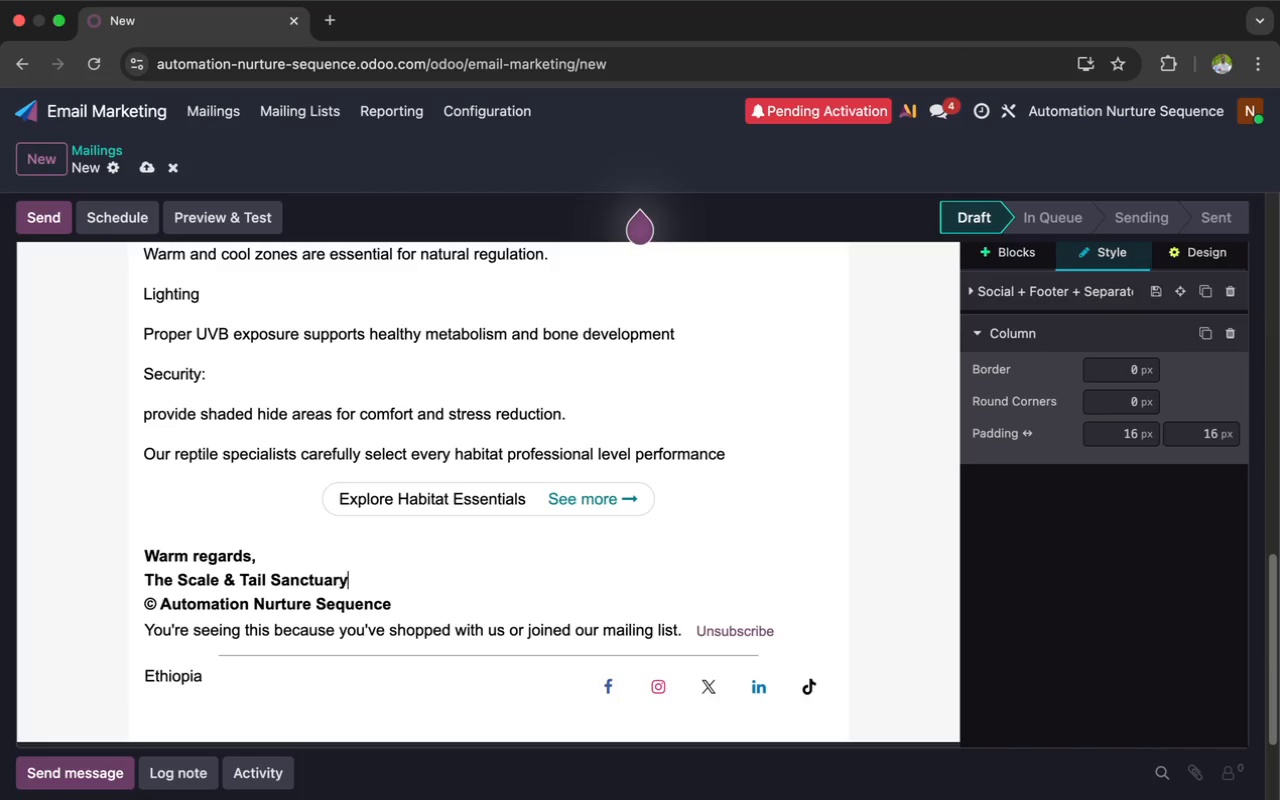 
wait(6.18)
 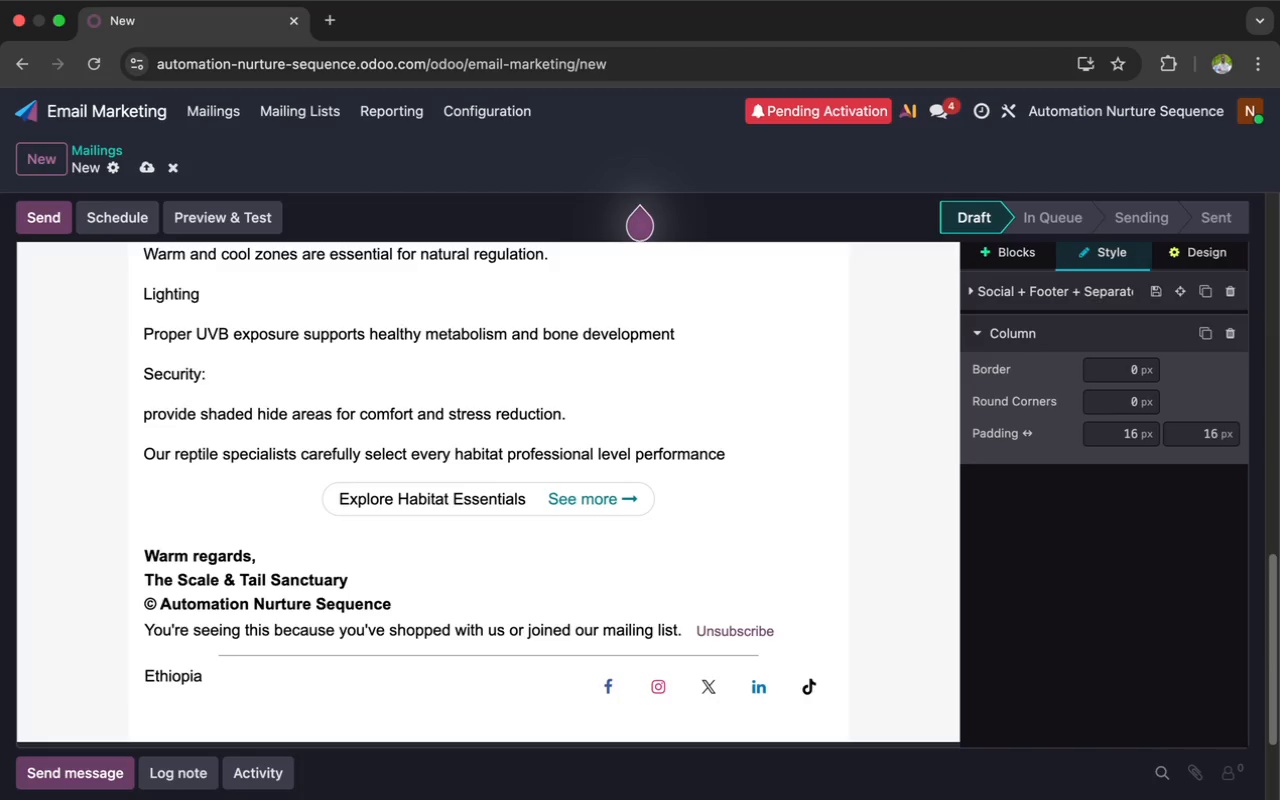 
type( Team)
 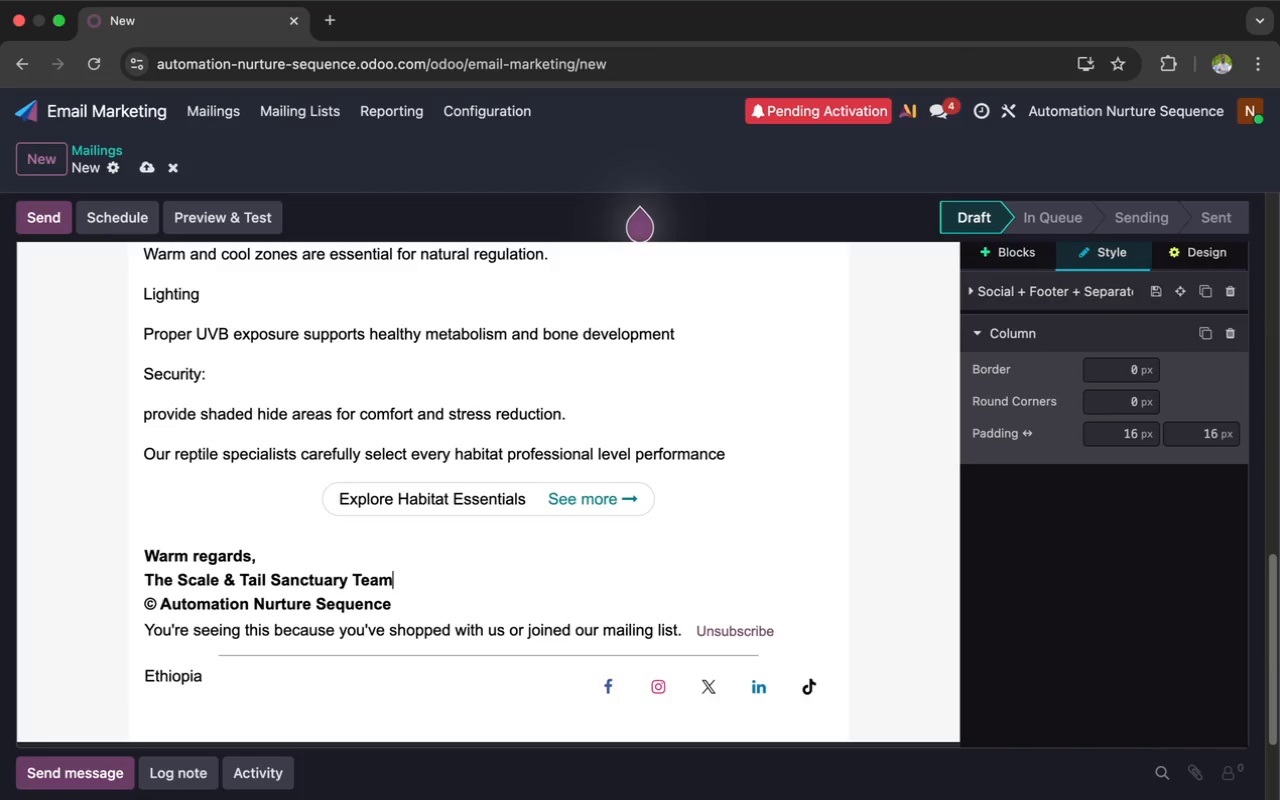 
wait(14.12)
 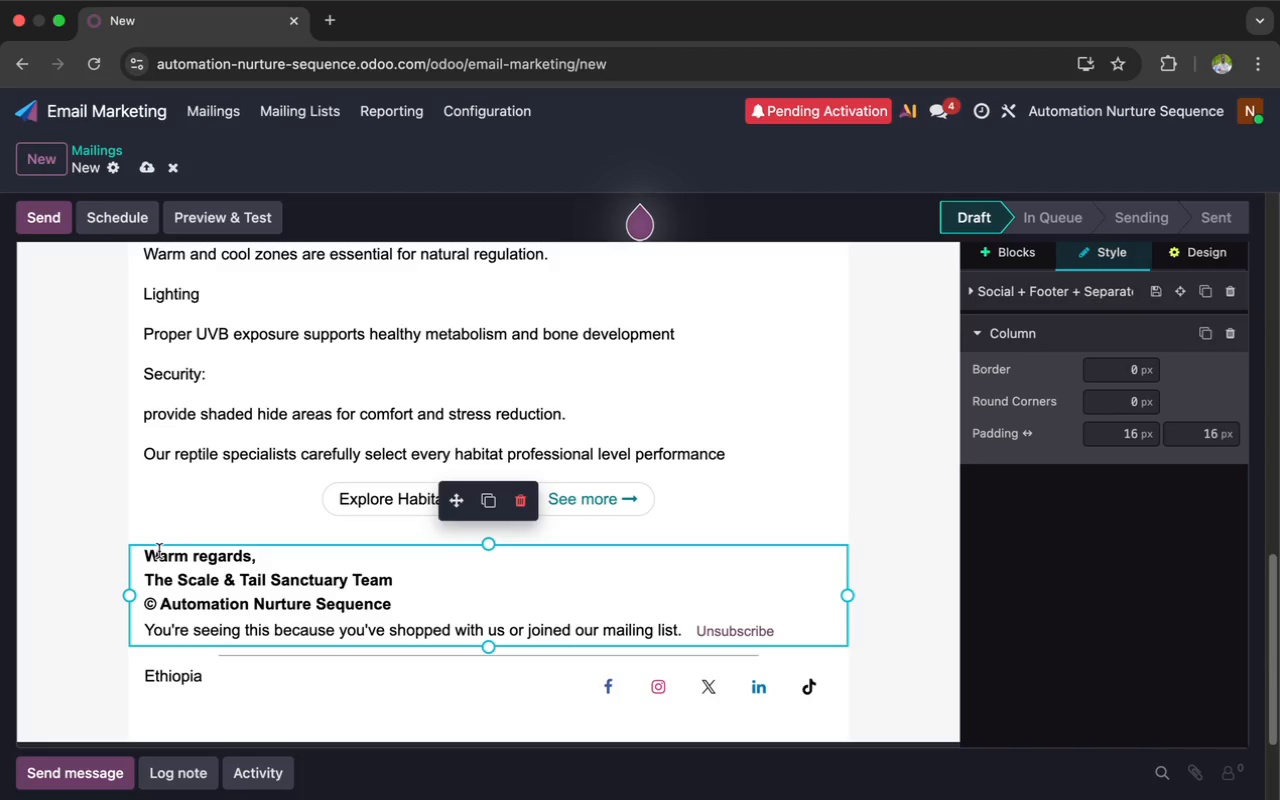 
left_click_drag(start_coordinate=[158, 601], to_coordinate=[140, 601])
 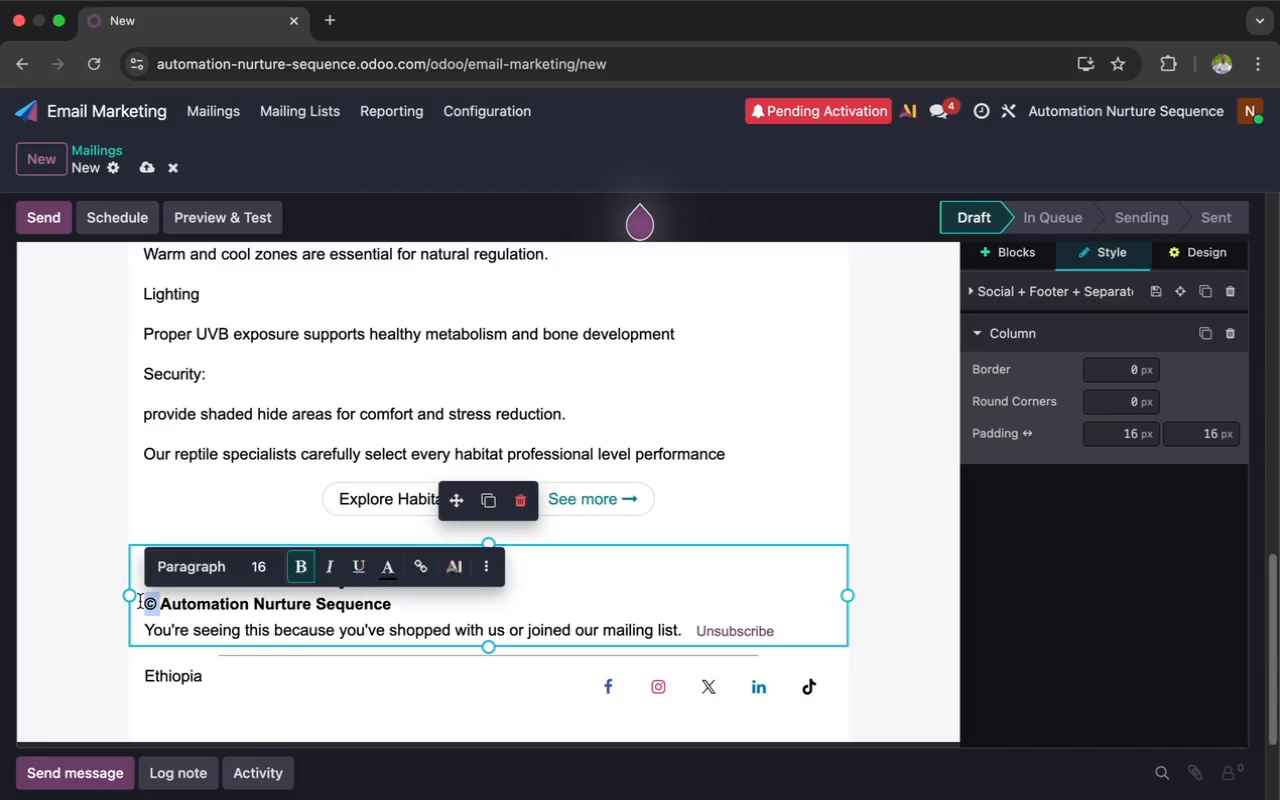 
key(Meta+X)
 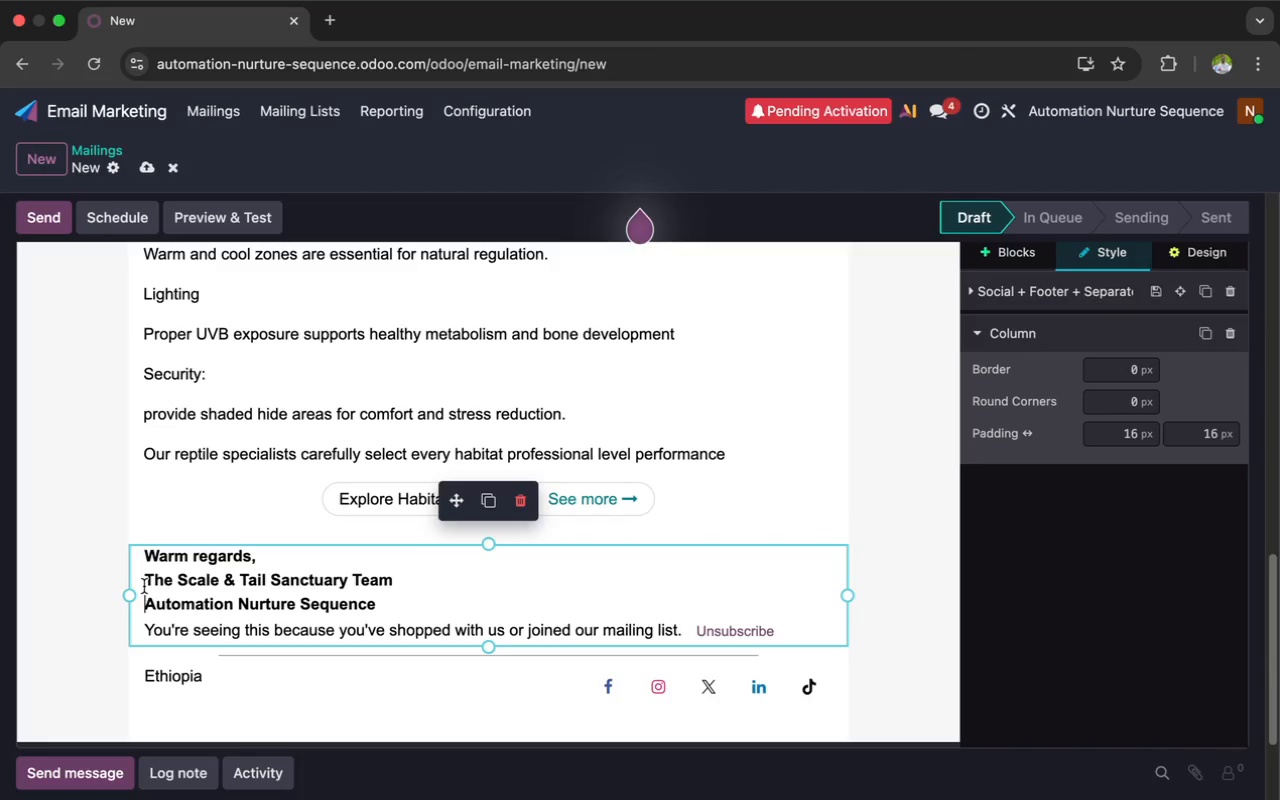 
left_click([144, 581])
 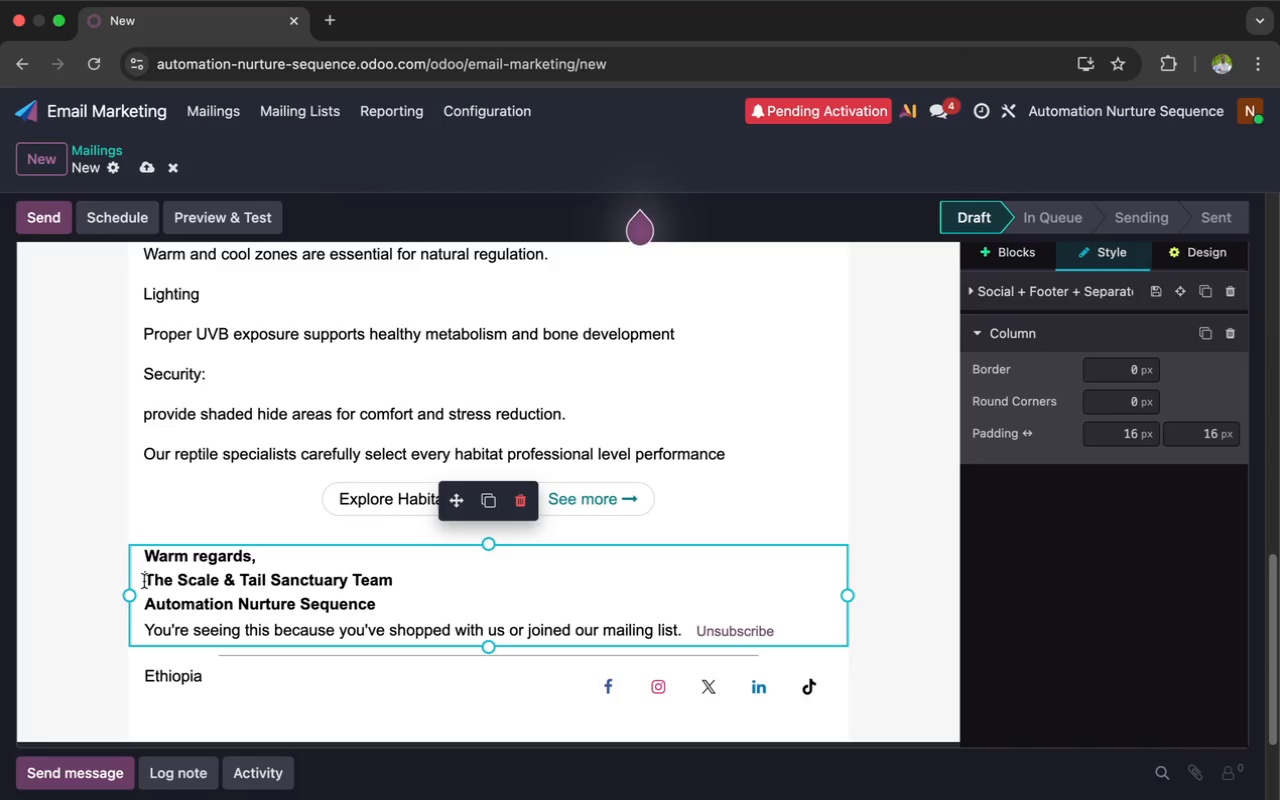 
key(Meta+V)
 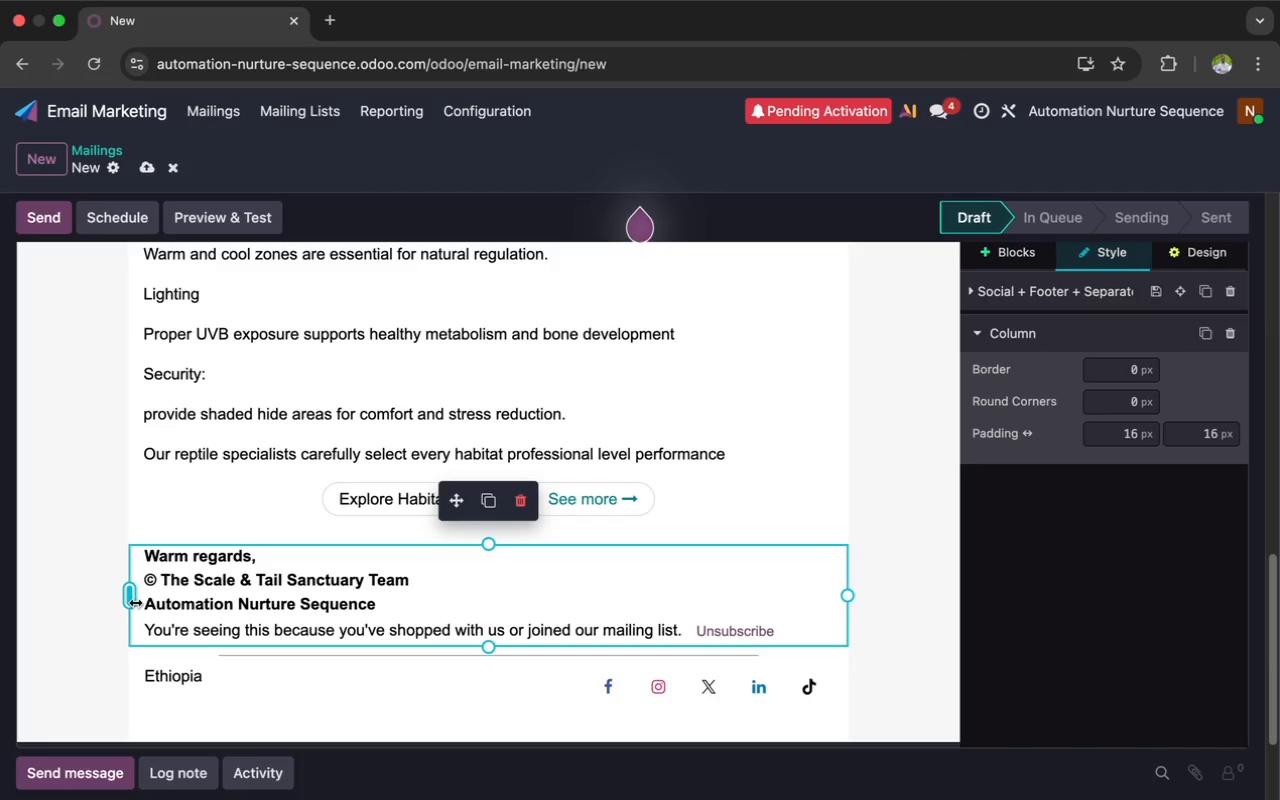 
wait(8.65)
 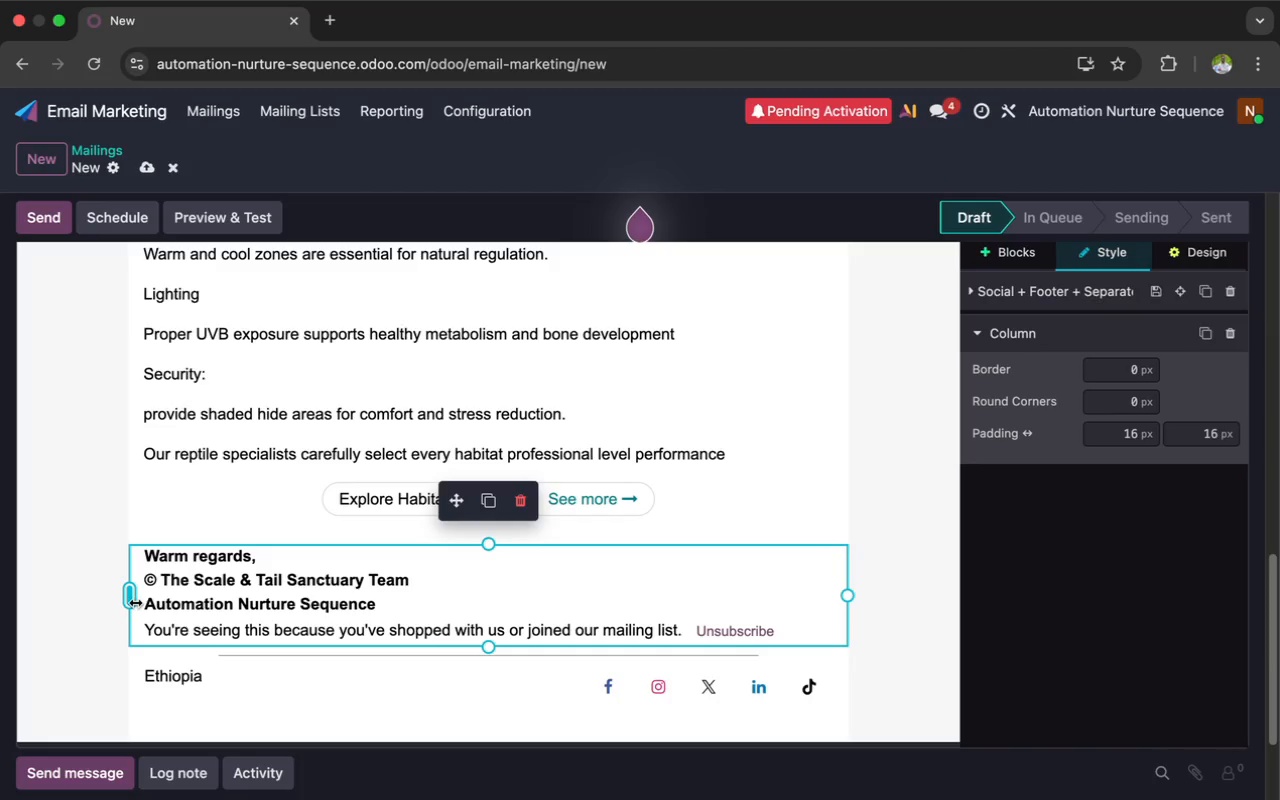 
left_click_drag(start_coordinate=[689, 629], to_coordinate=[137, 603])
 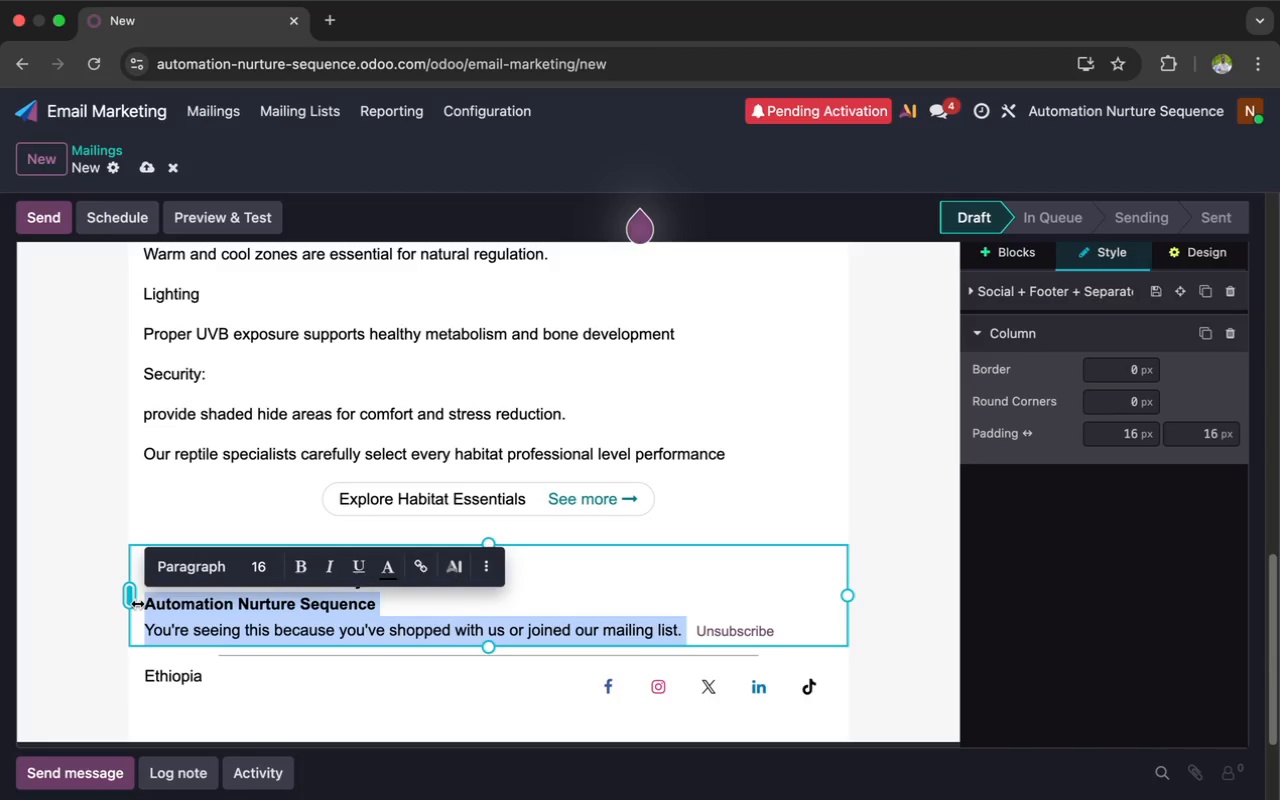 
key(Backspace)
 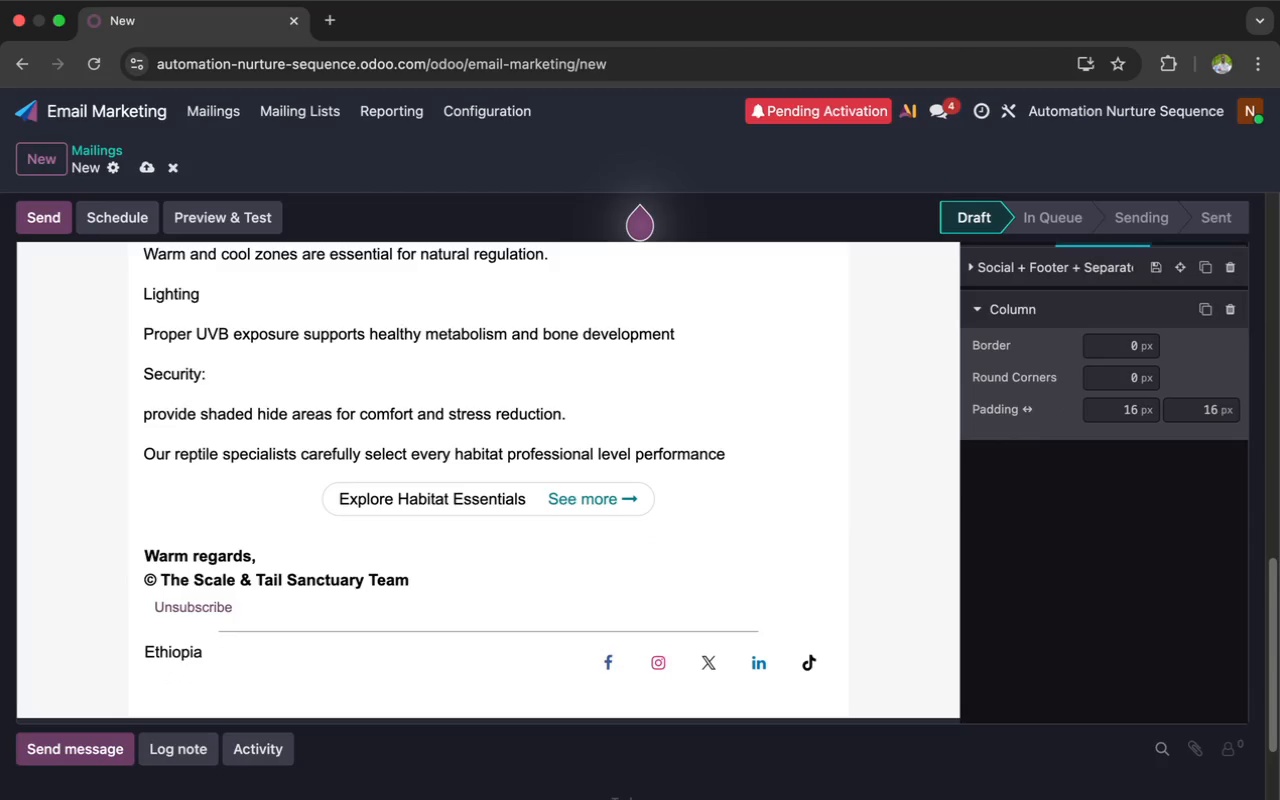 
type(Scale)
 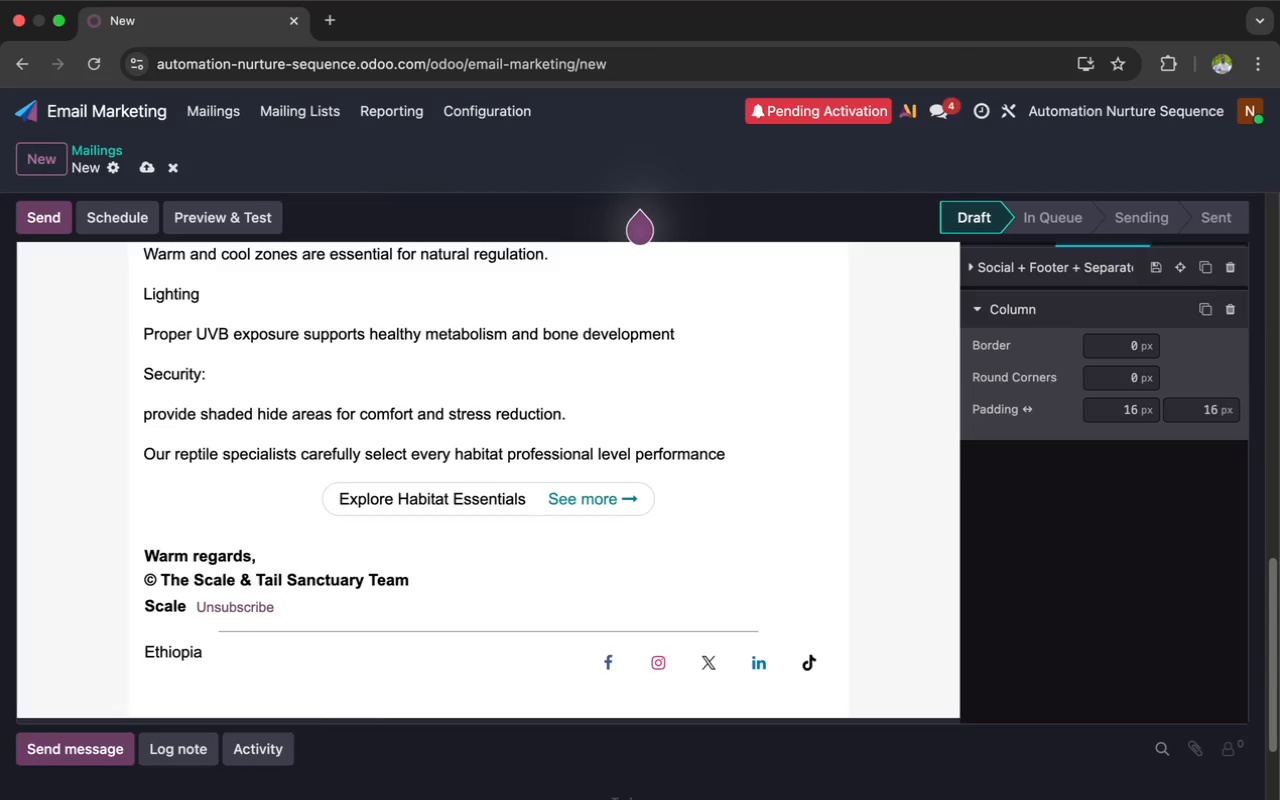 
wait(5.21)
 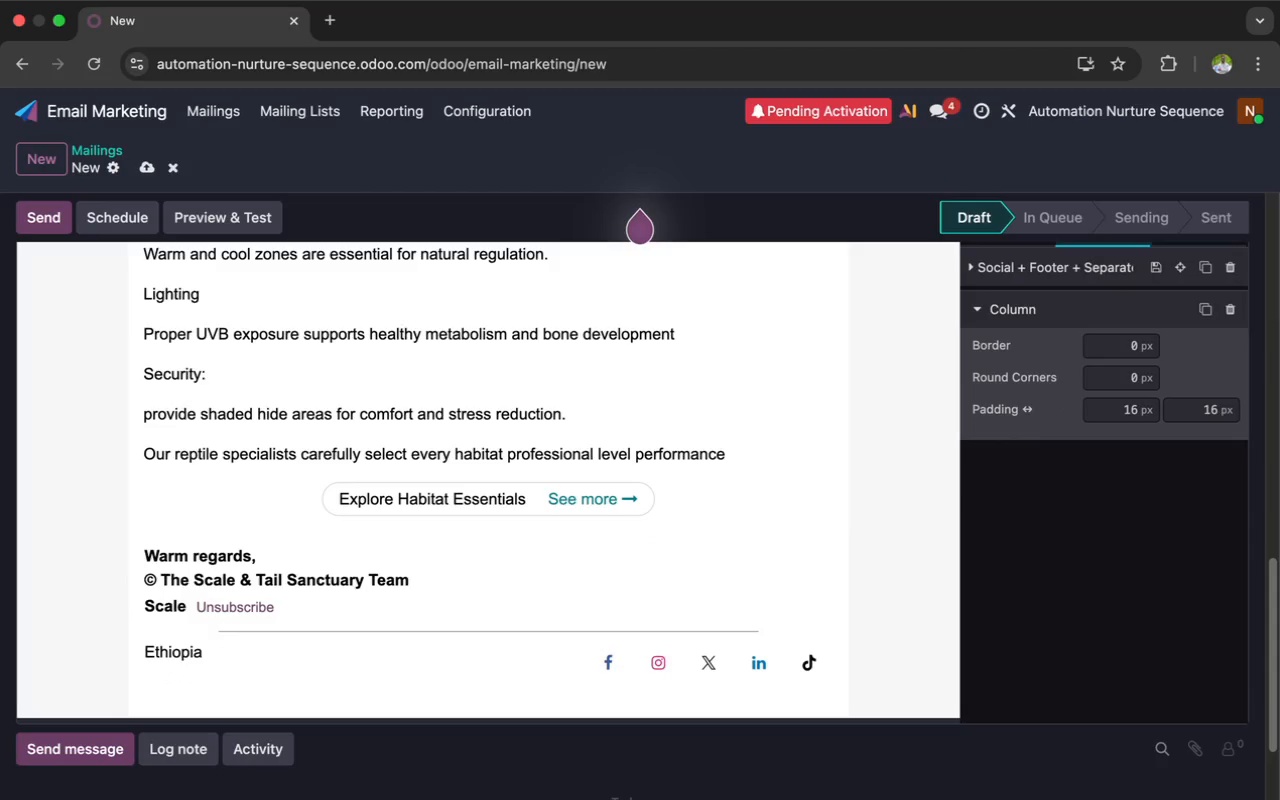 
type(& Tail)
 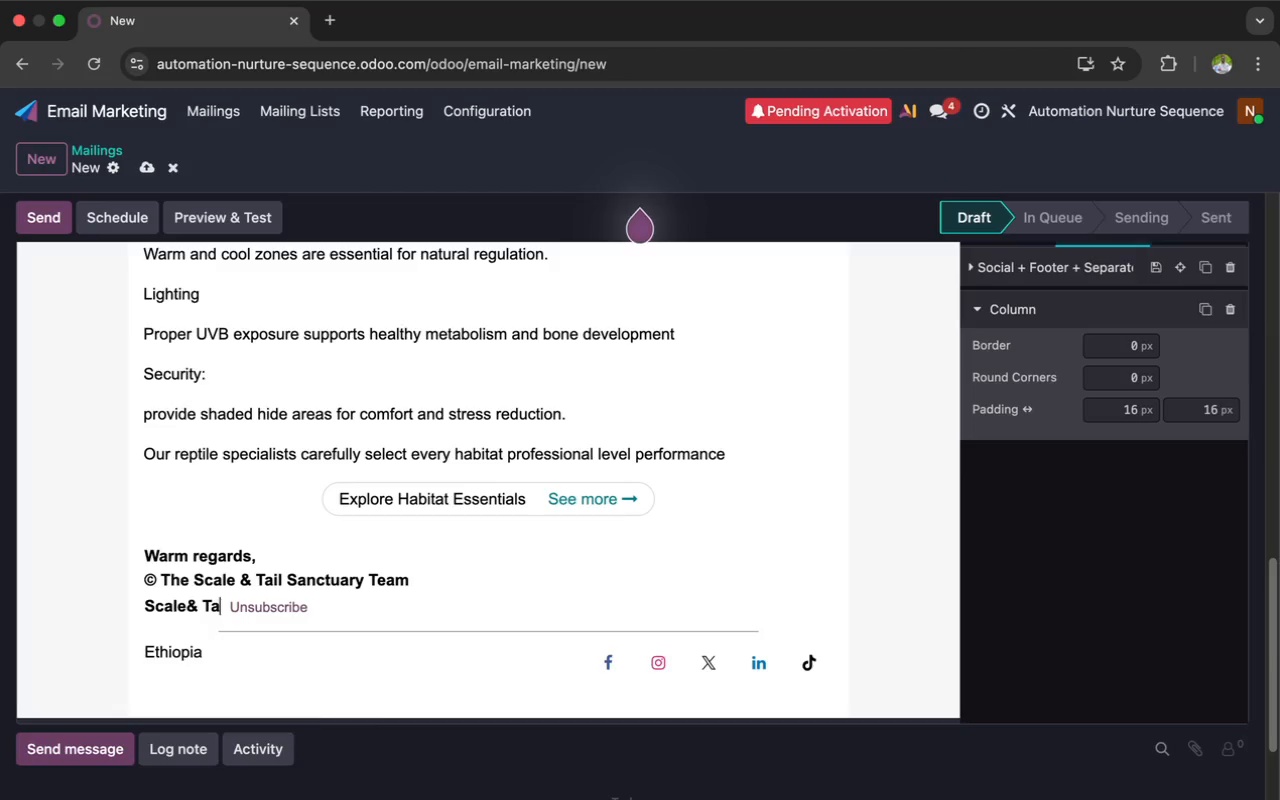 
wait(13.27)
 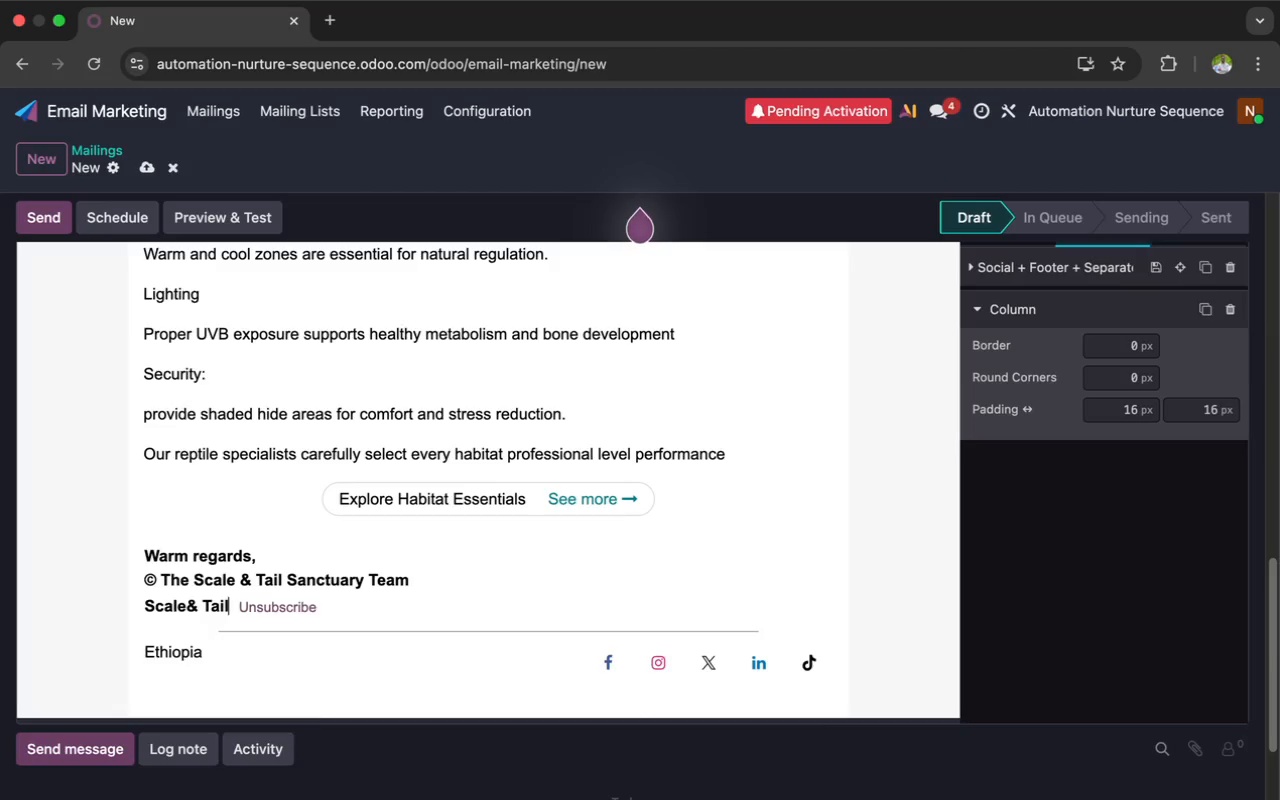 
key(Space)
 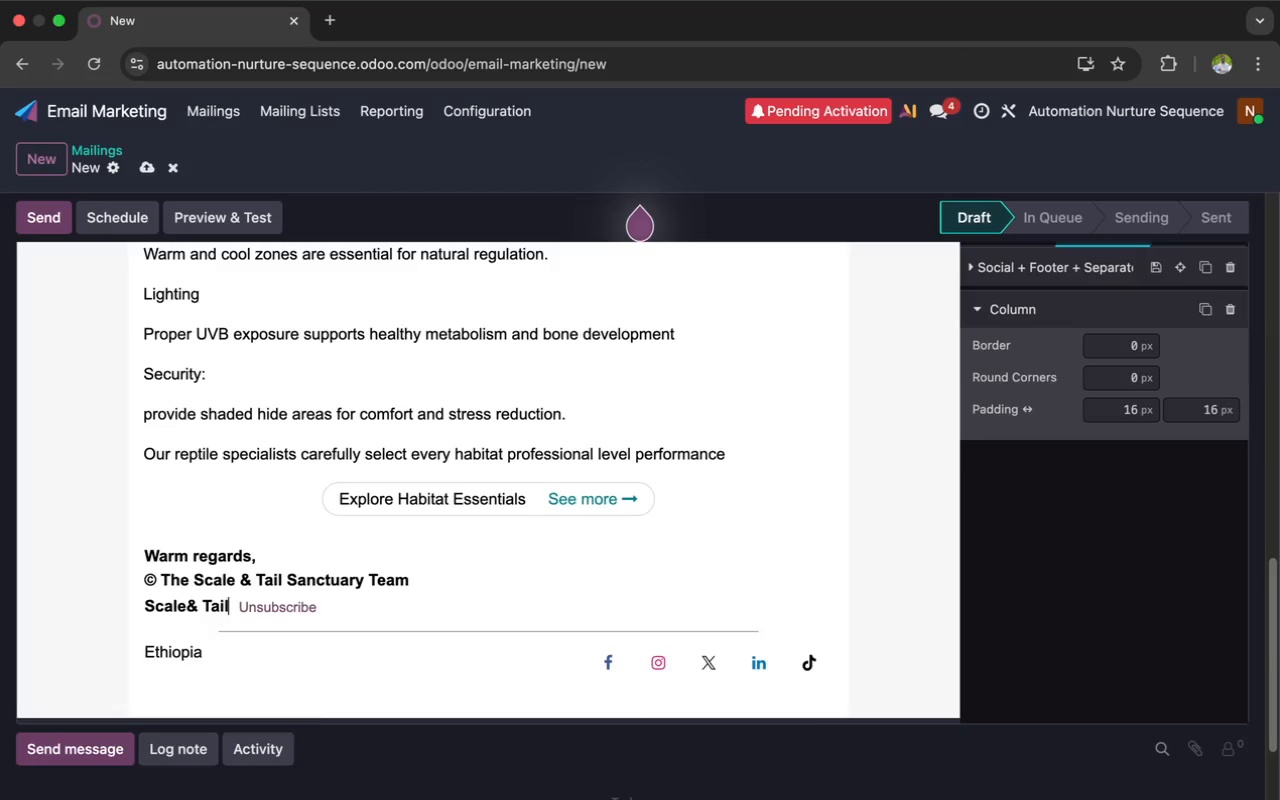 
key(Shift+S)
 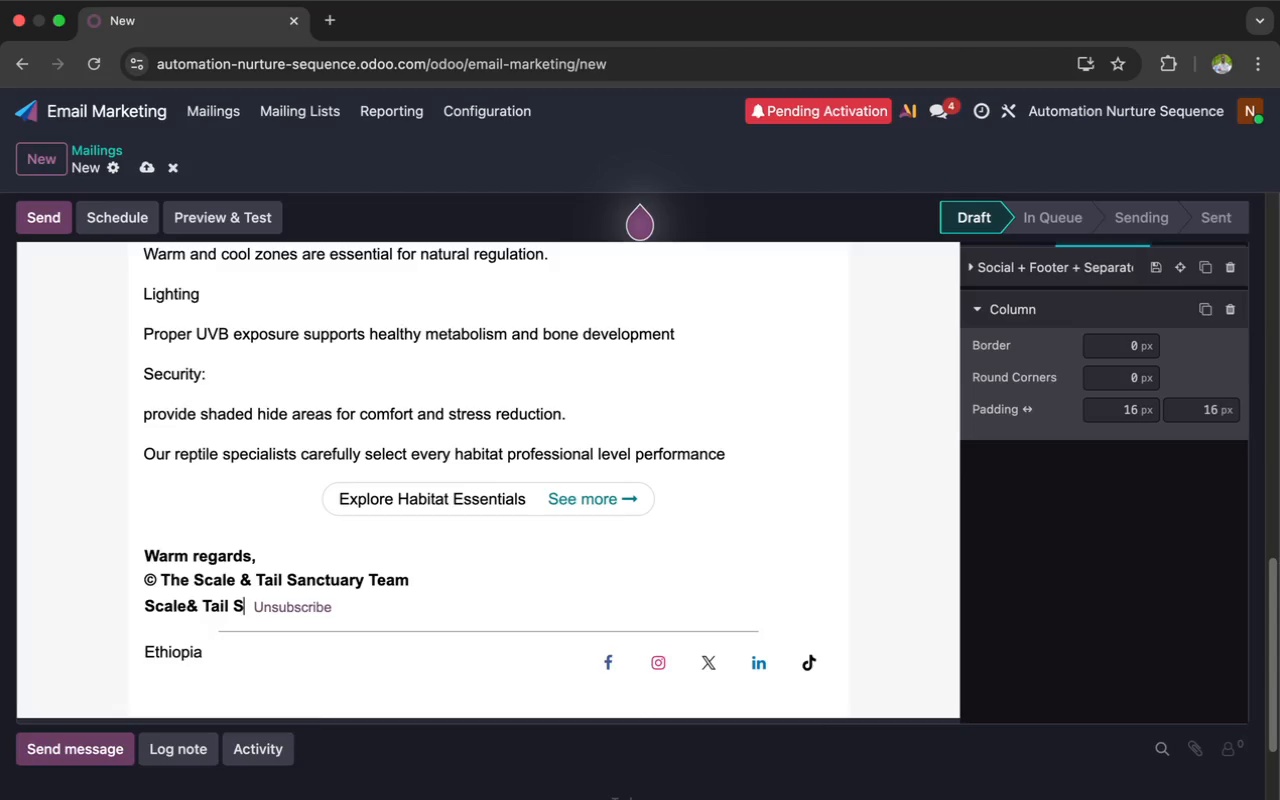 
wait(61.95)
 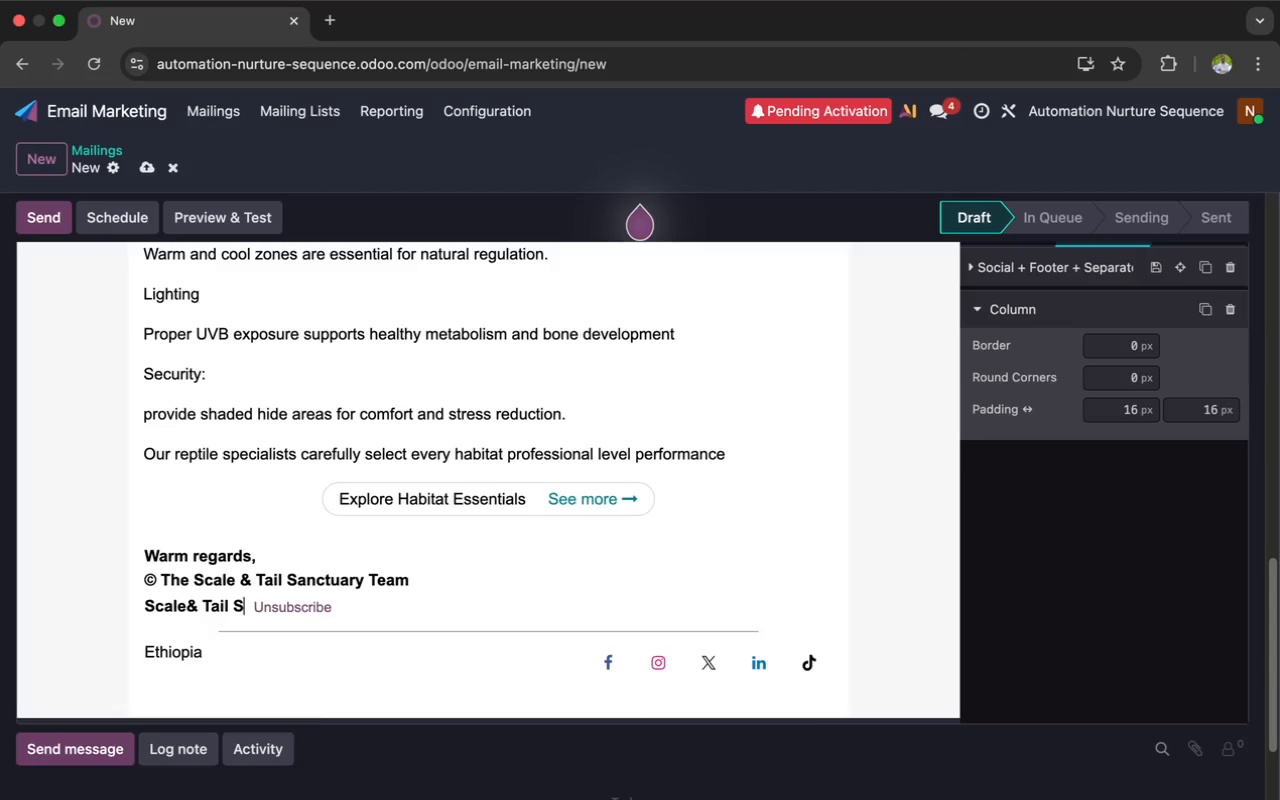 
type(an)
 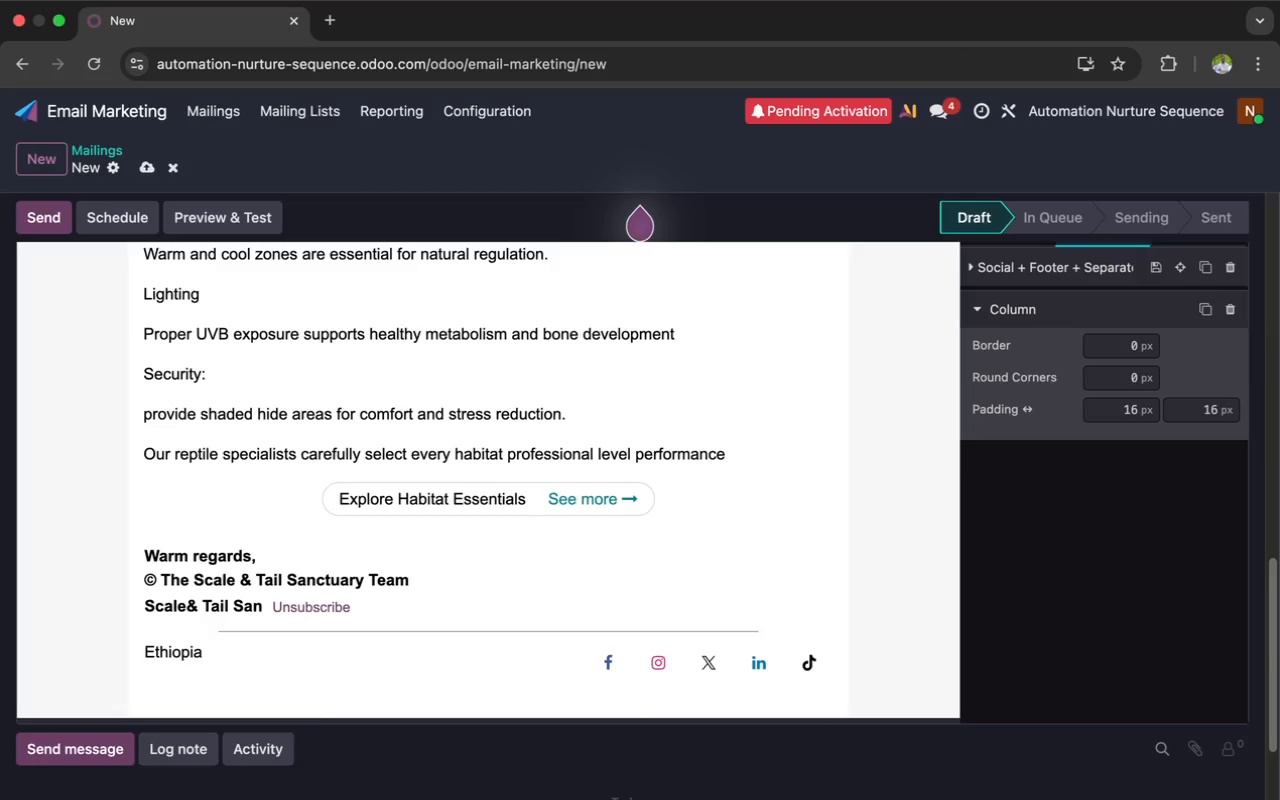 
wait(10.38)
 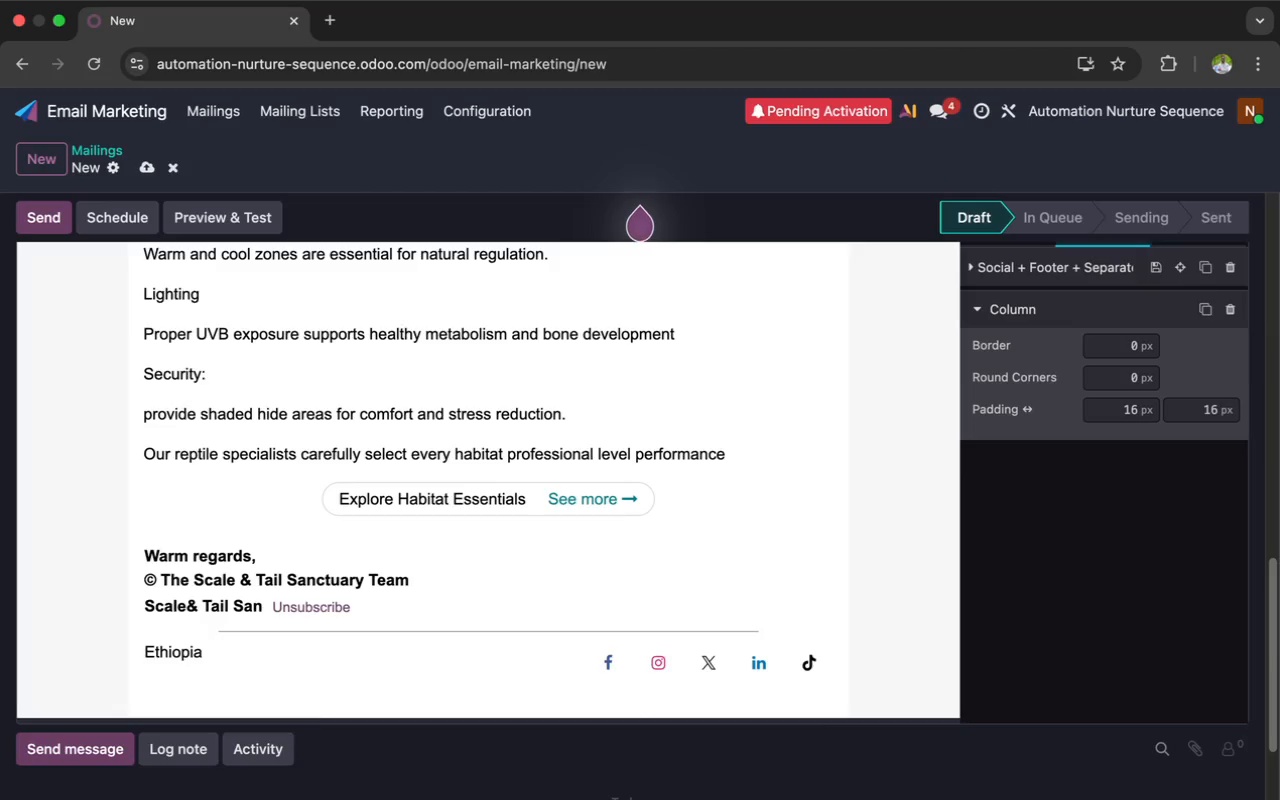 
type(ctuary)
 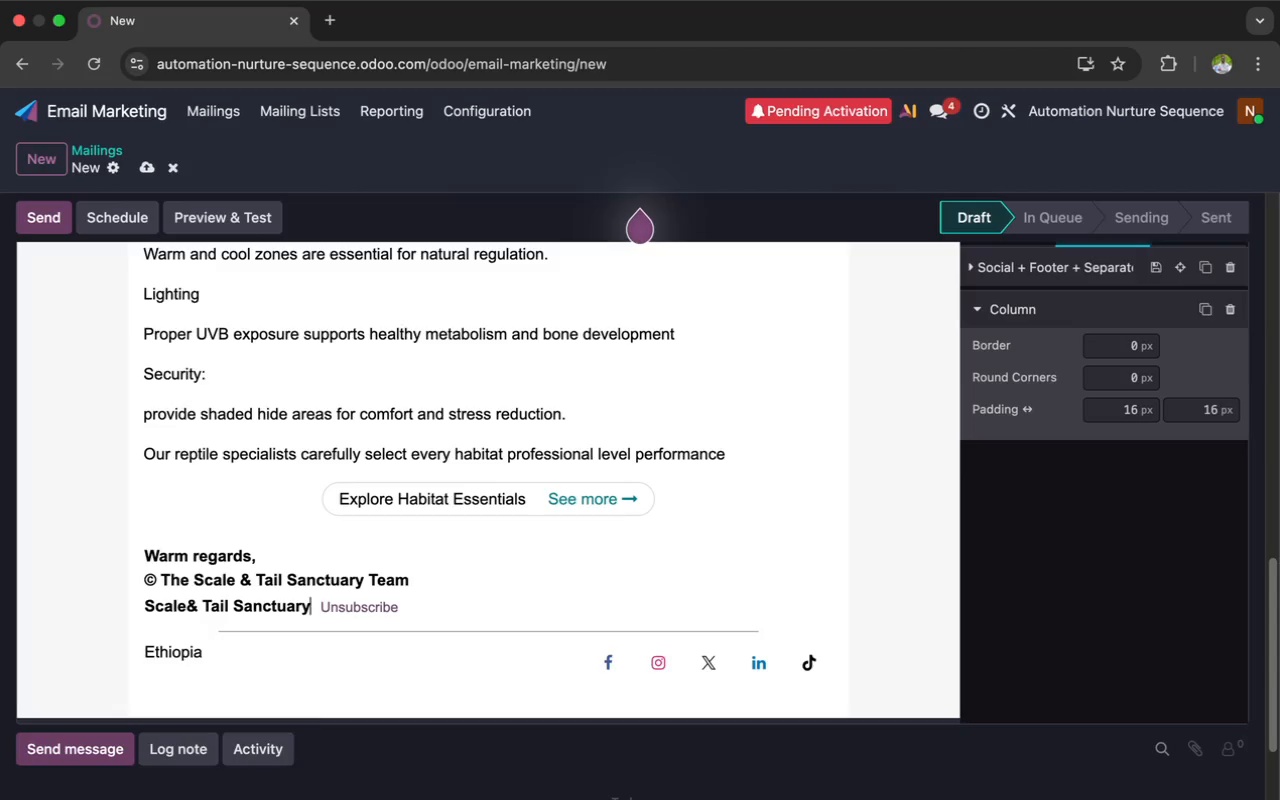 
key(Enter)
 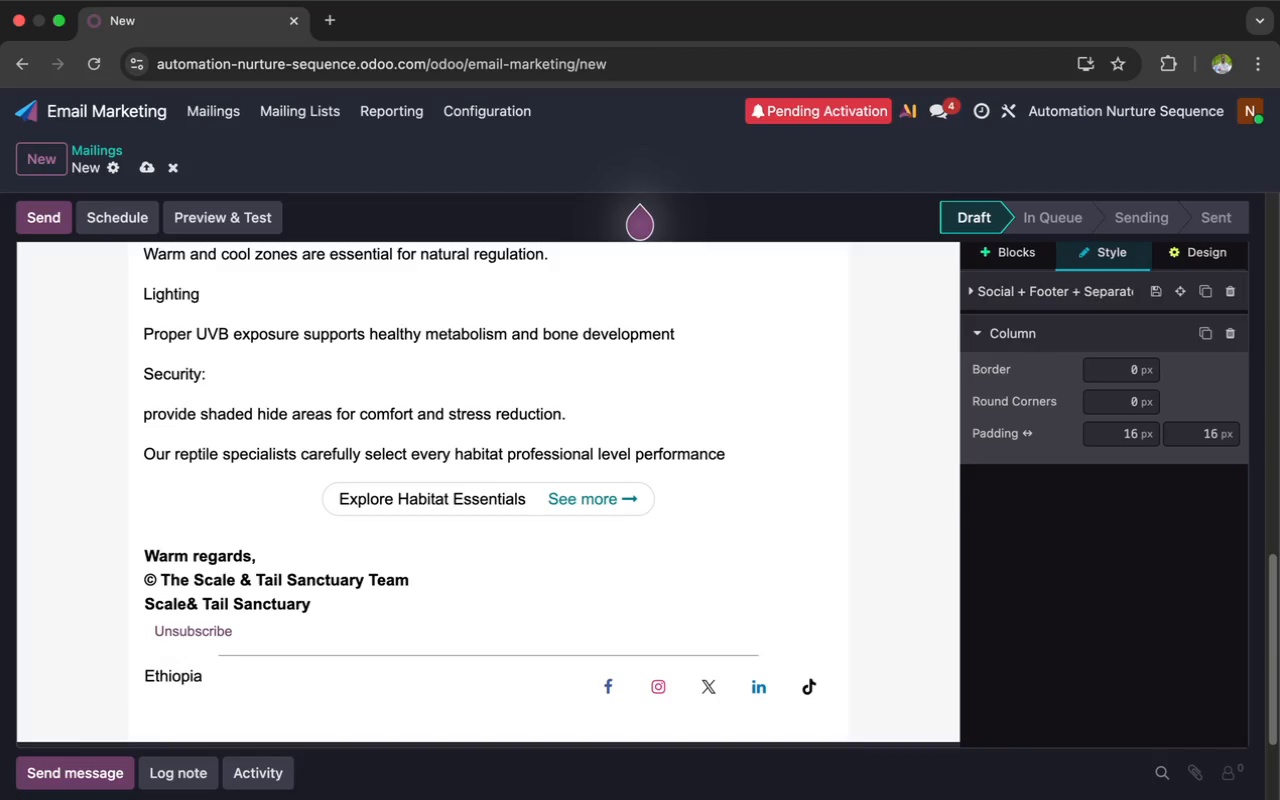 
type(Per)
key(Backspace)
key(Backspace)
type(remium Exotic Reptile)
 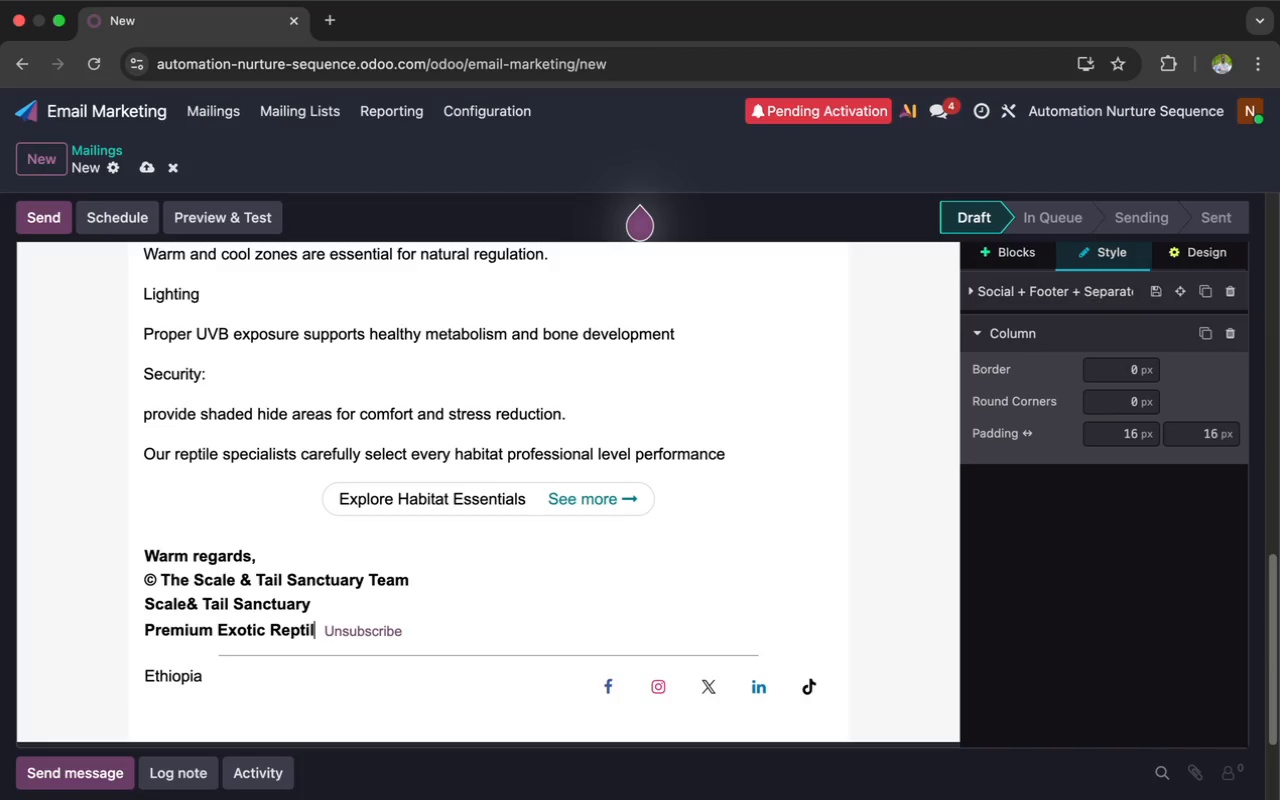 
wait(6.27)
 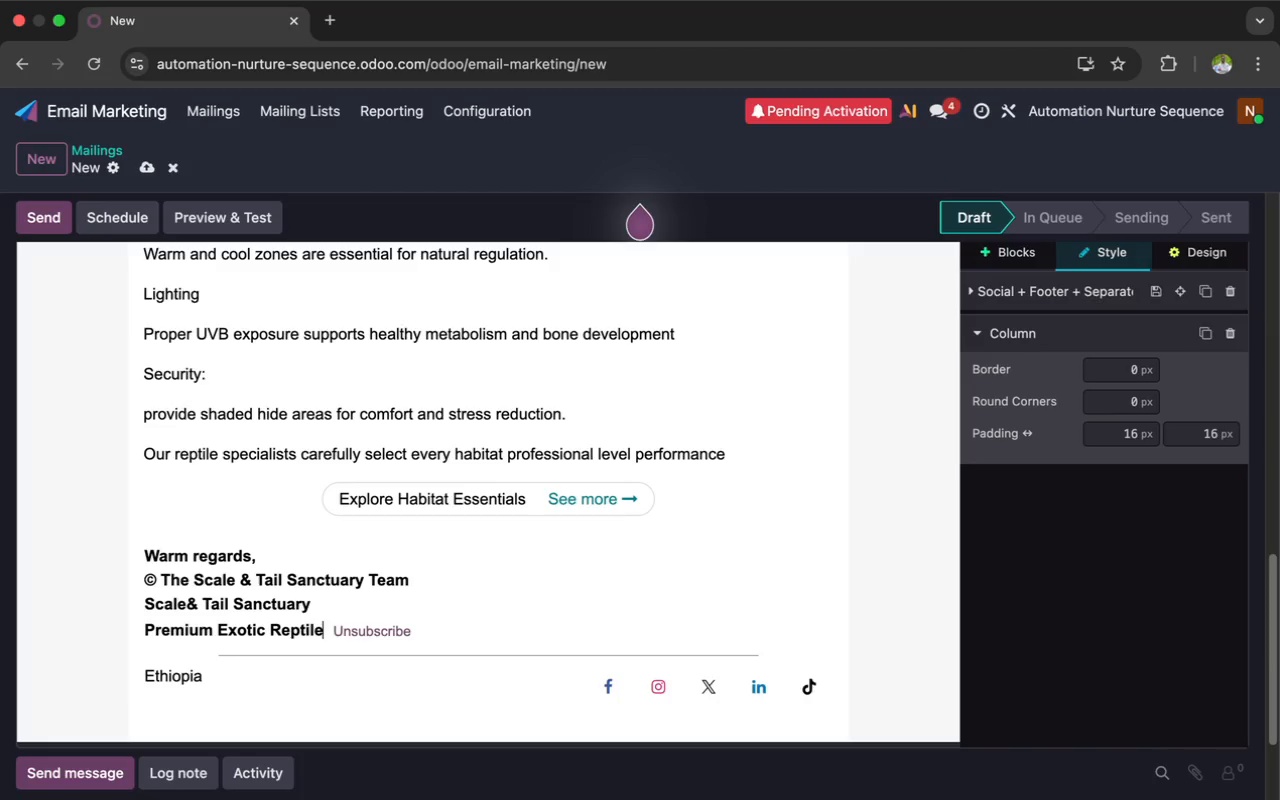 
key(Space)
 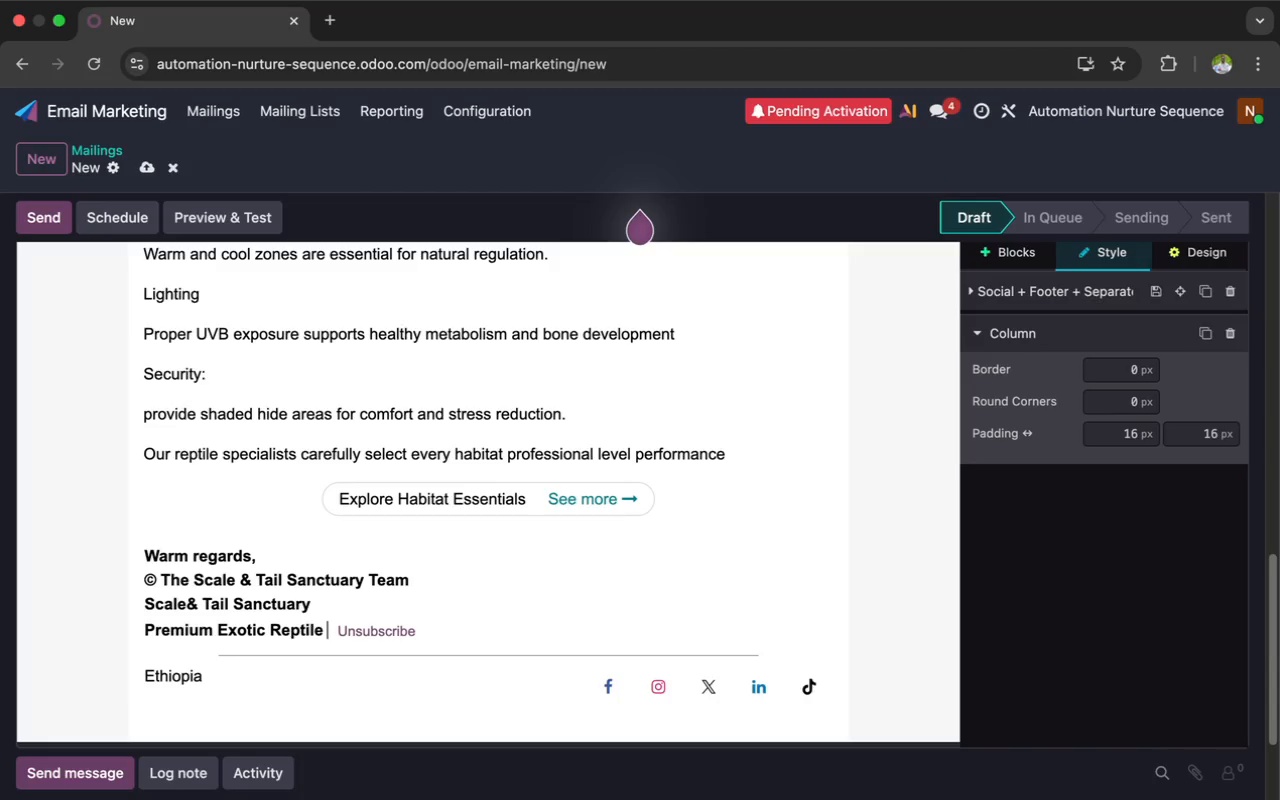 
wait(28.42)
 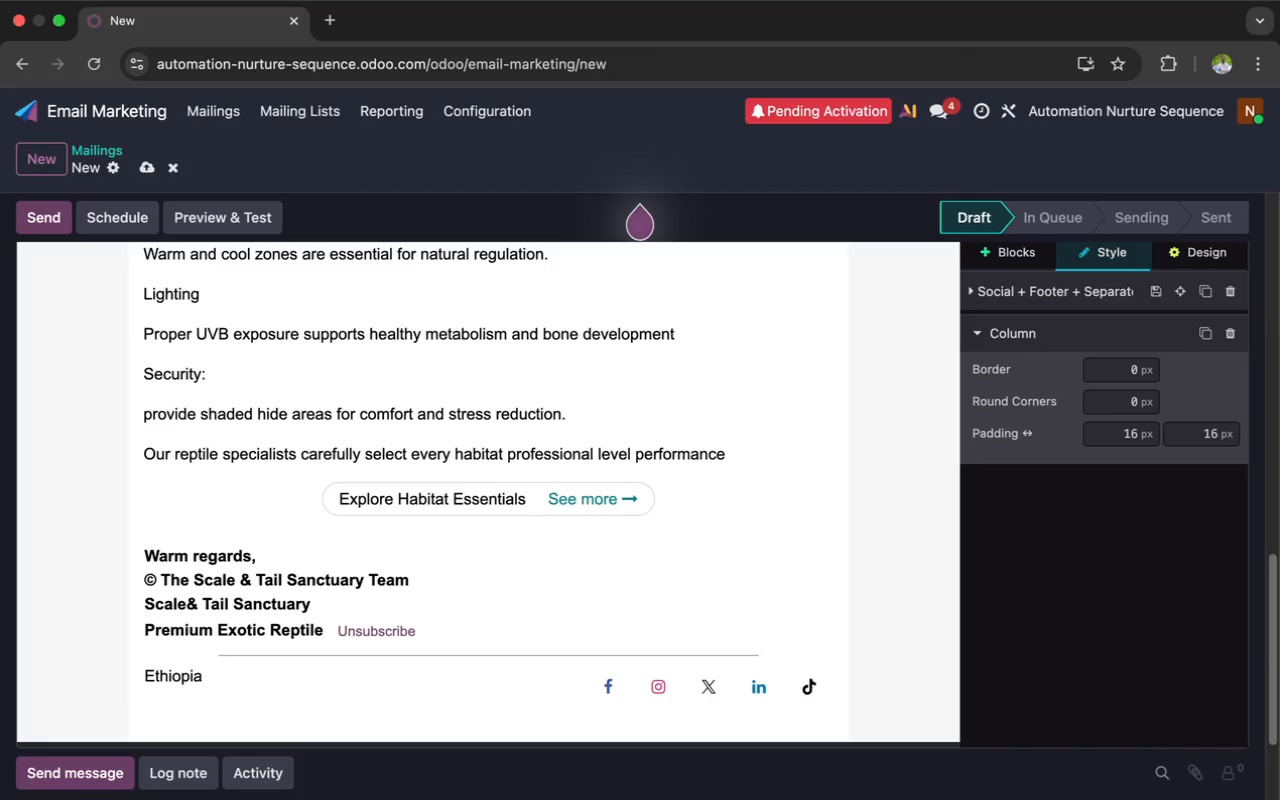 
type(Care)
 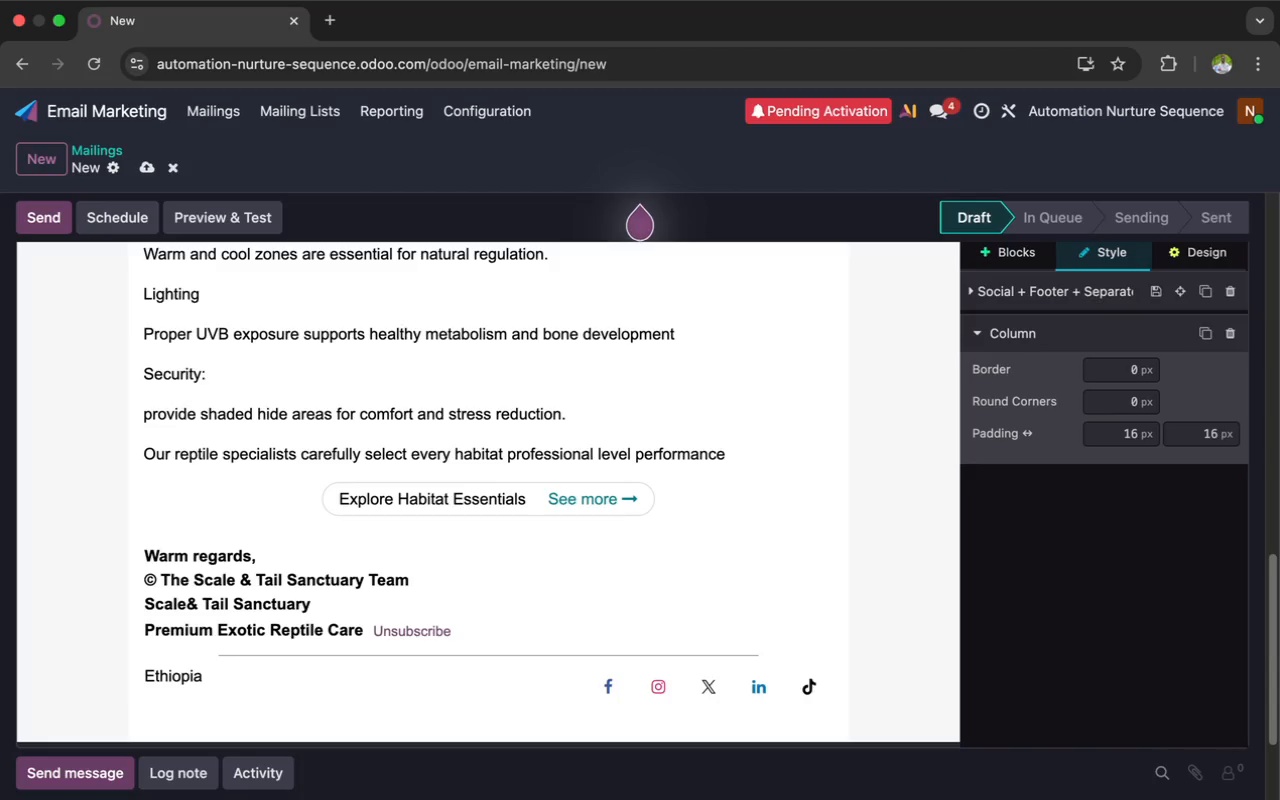 
key(Enter)
 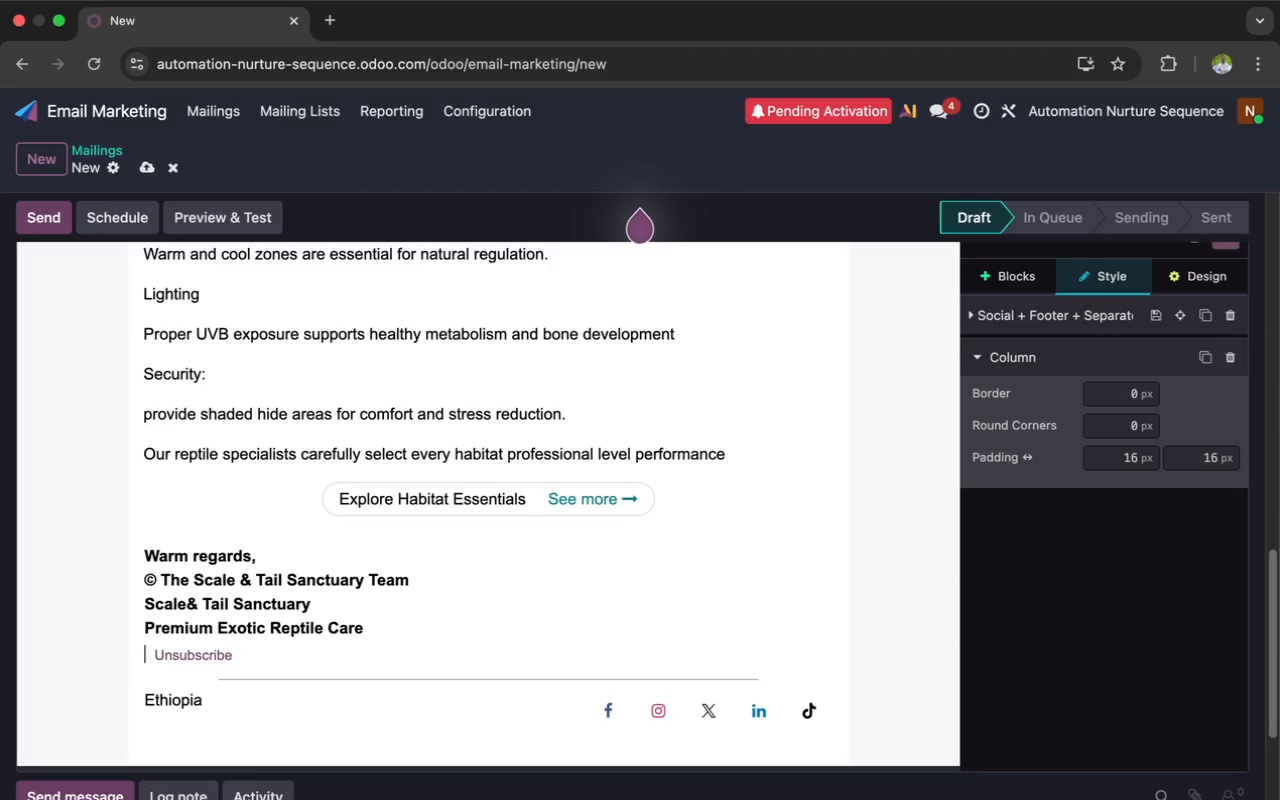 
type(Ex)
 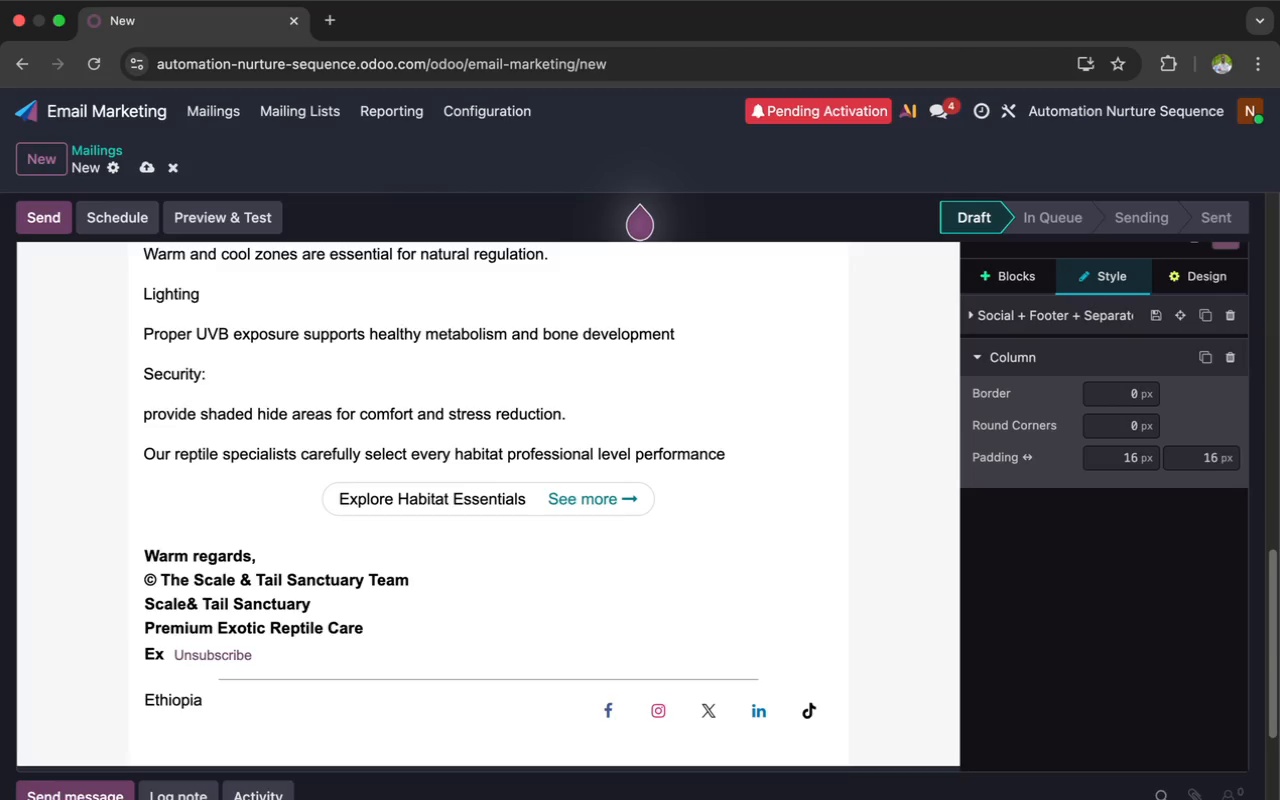 
type(pert Supp)
 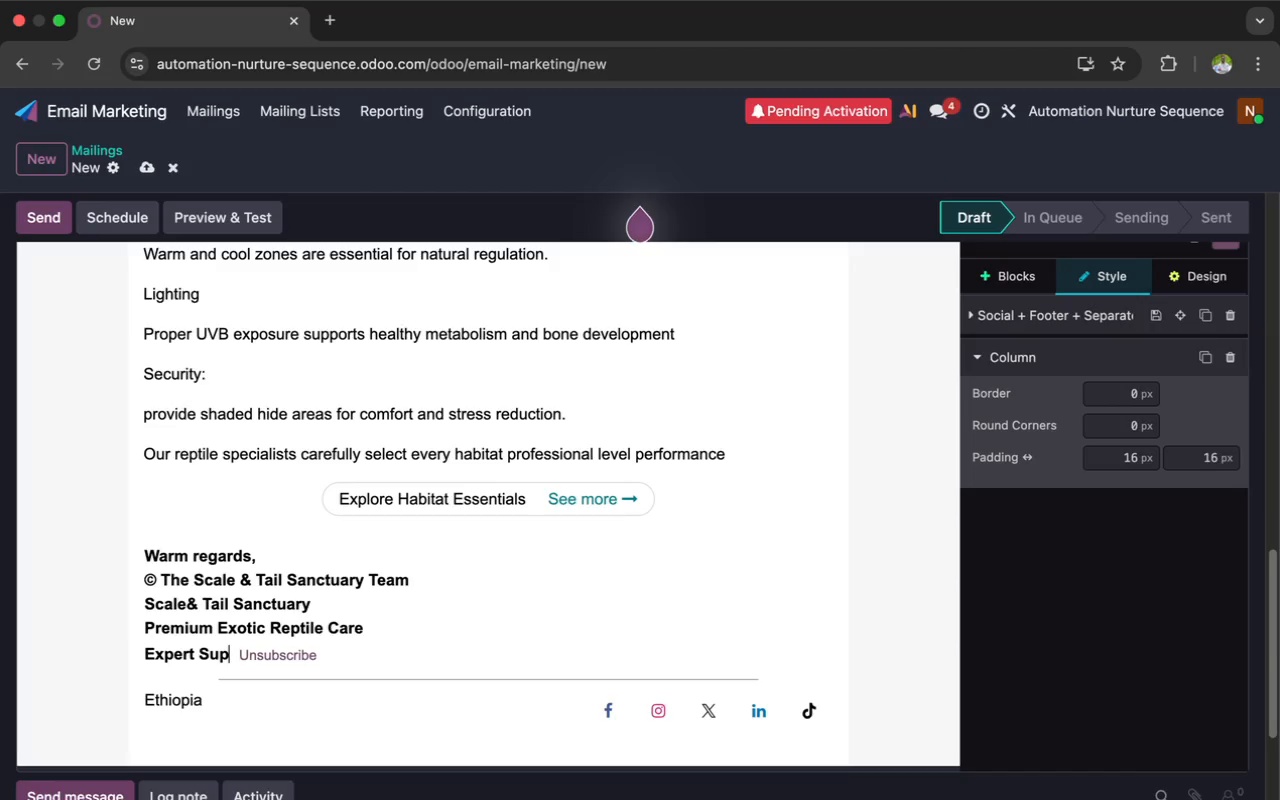 
wait(22.43)
 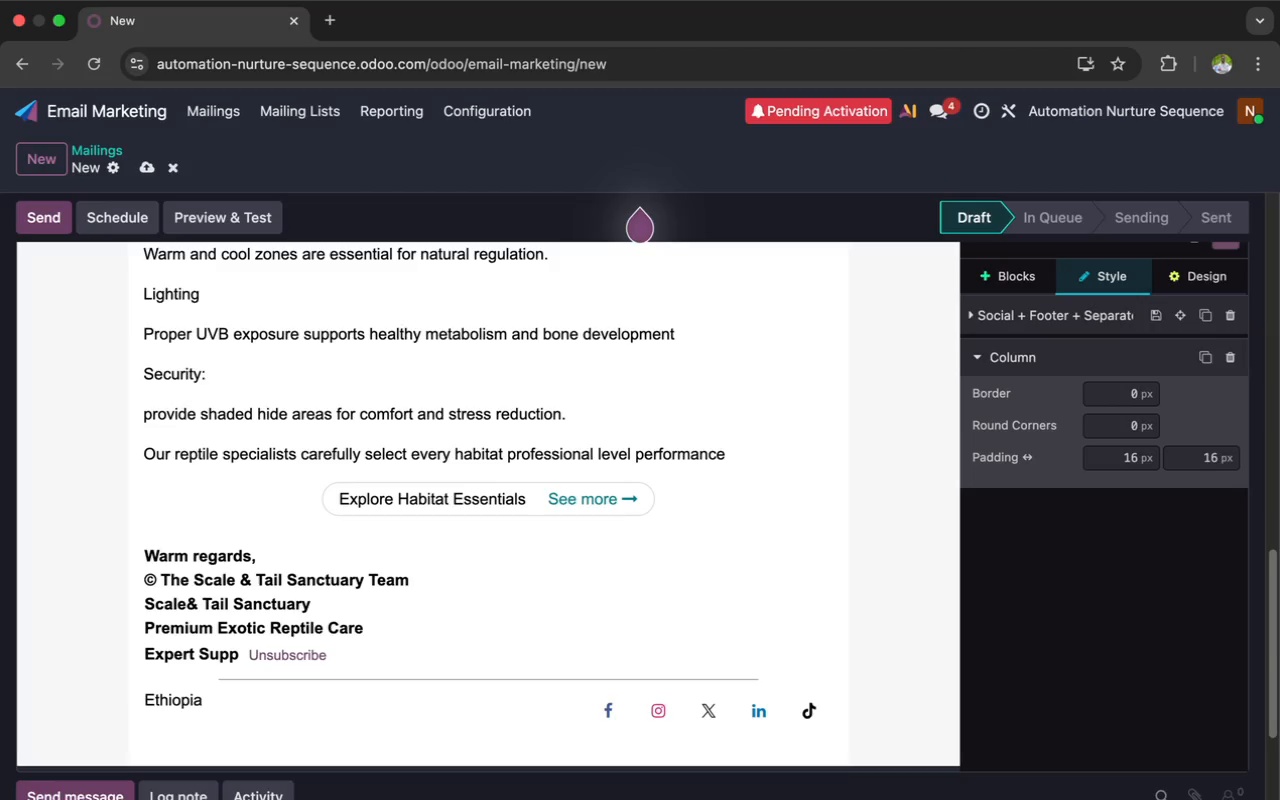 
type(ort | Tru)
 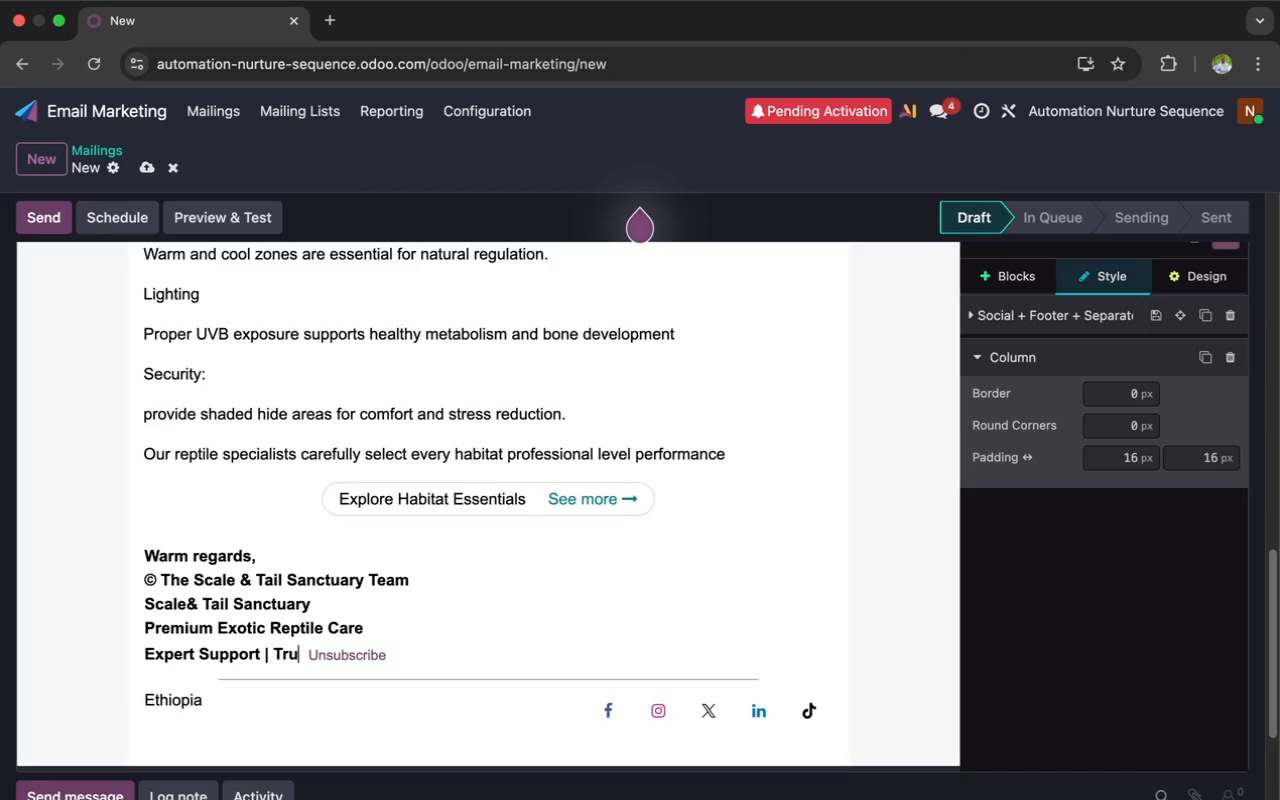 
type(sted Supplies | Hea)
 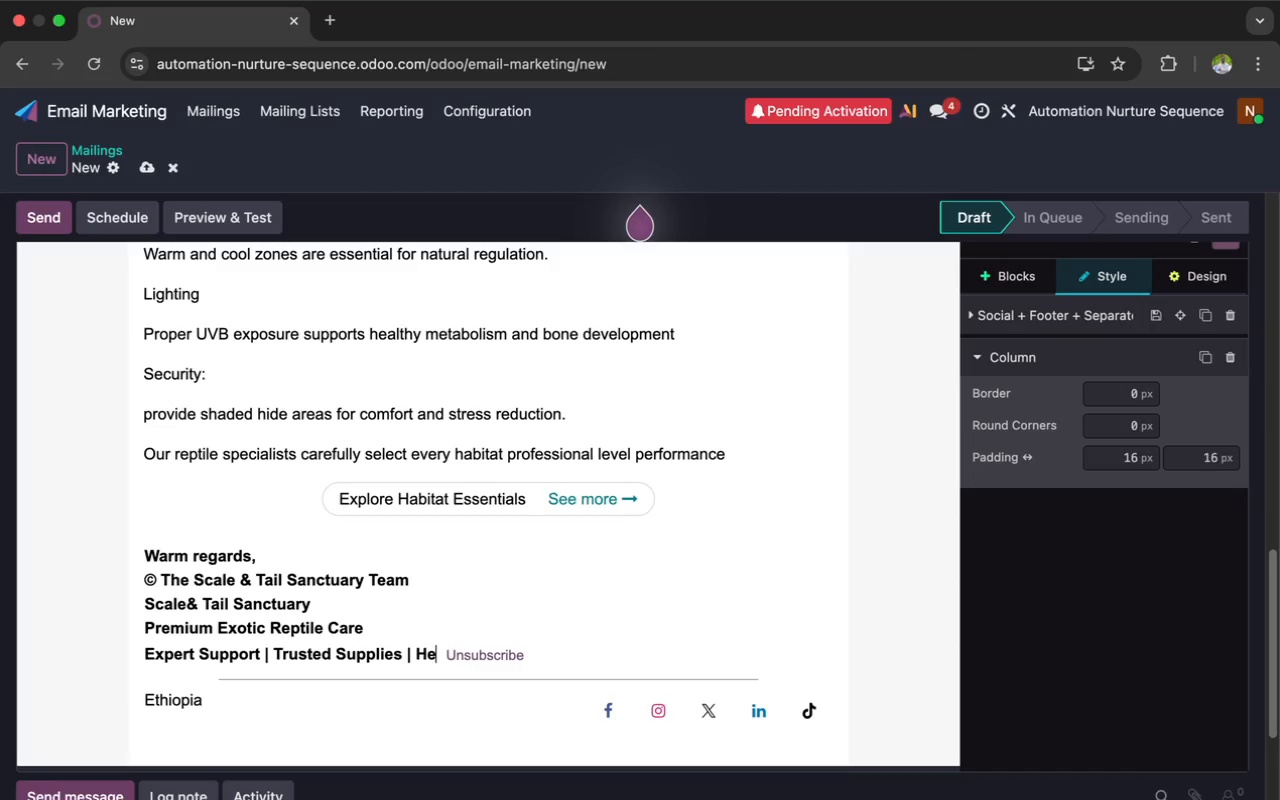 
wait(15.85)
 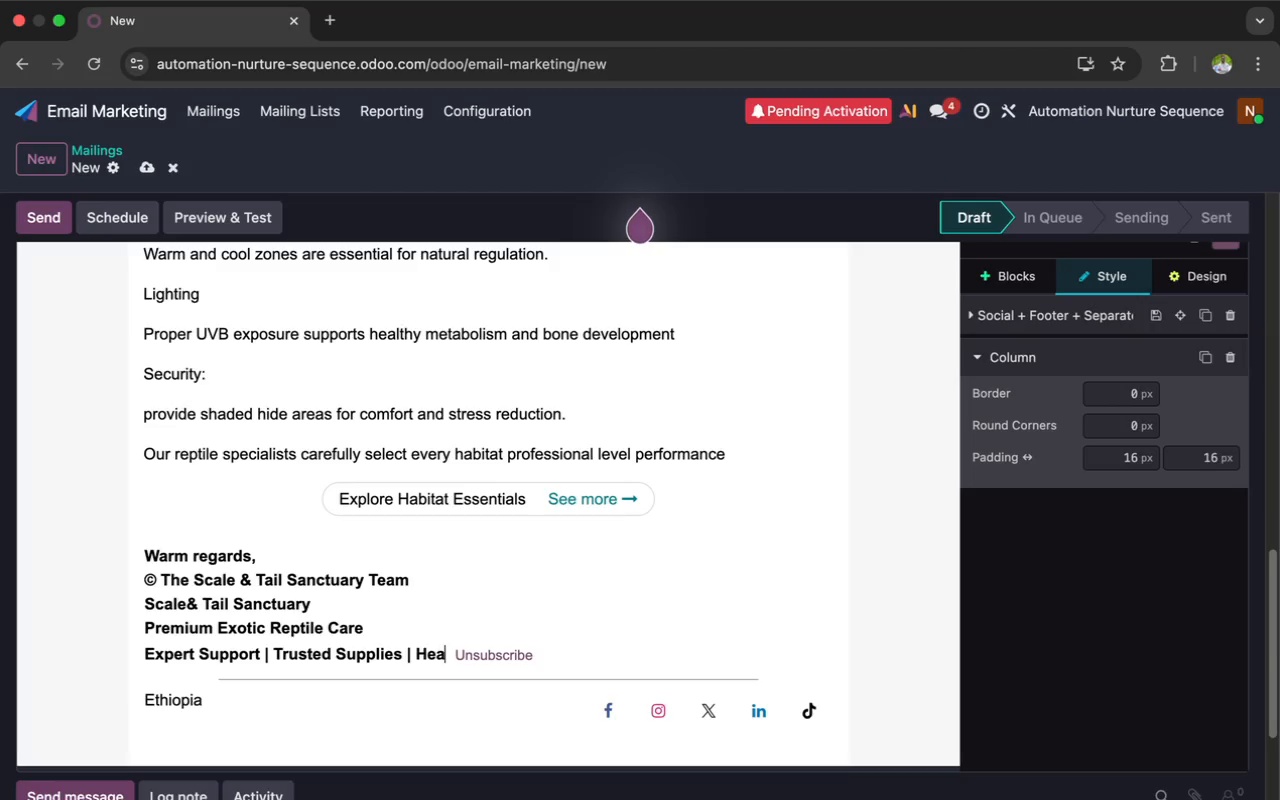 
type(lthy Habitats)
 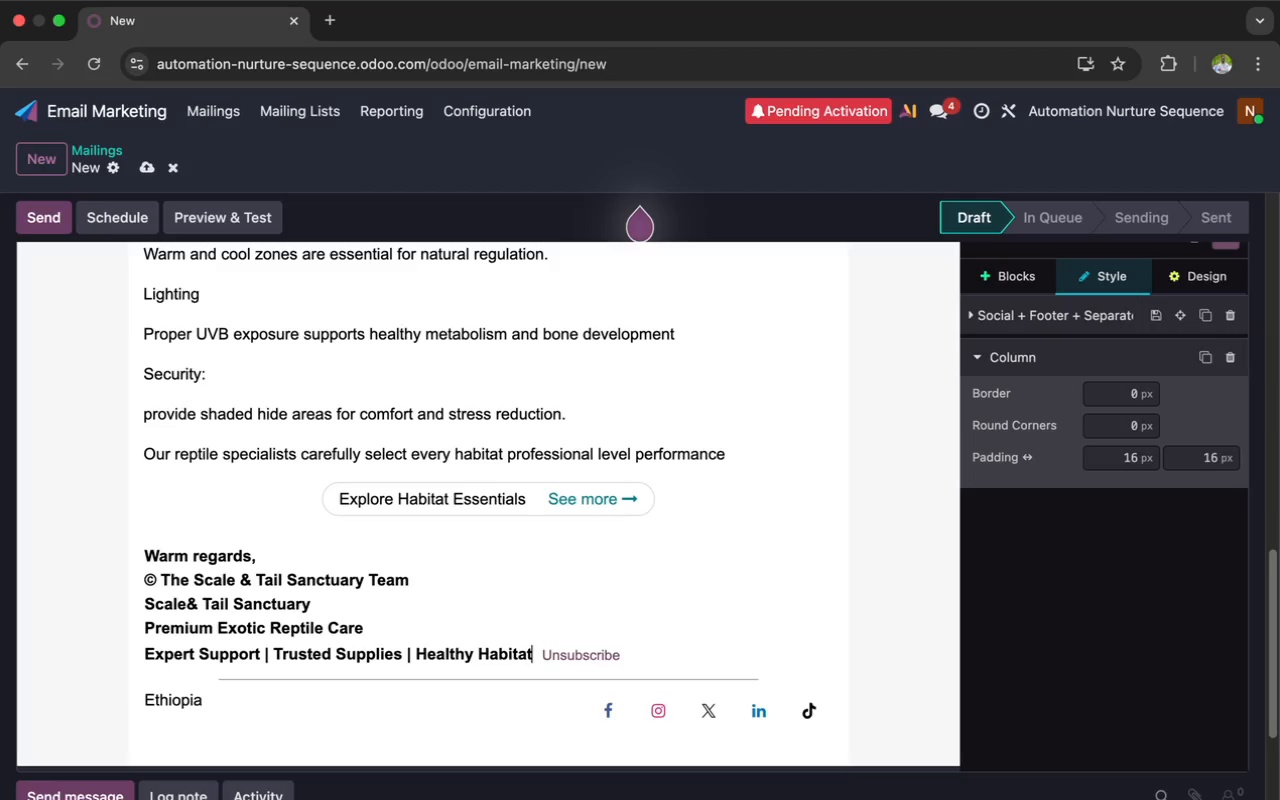 
key(Enter)
 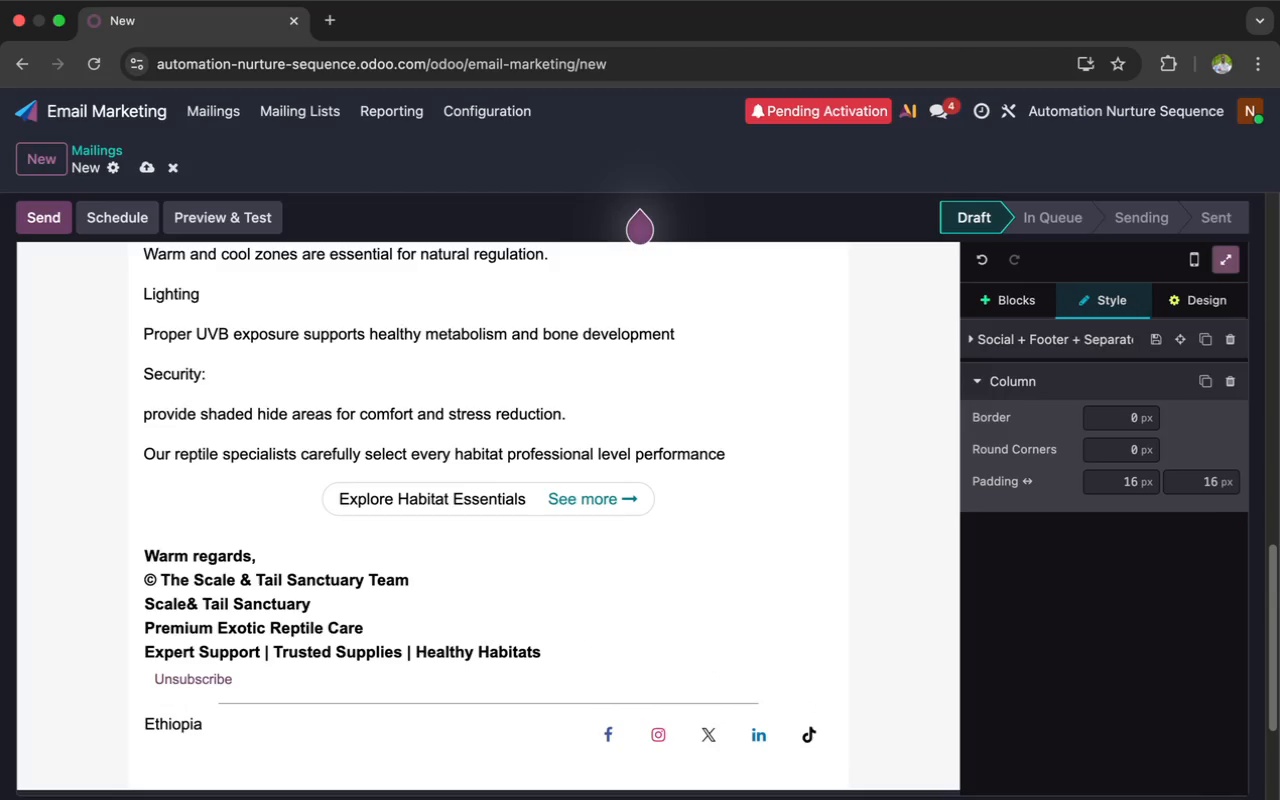 
key(ArrowRight)
 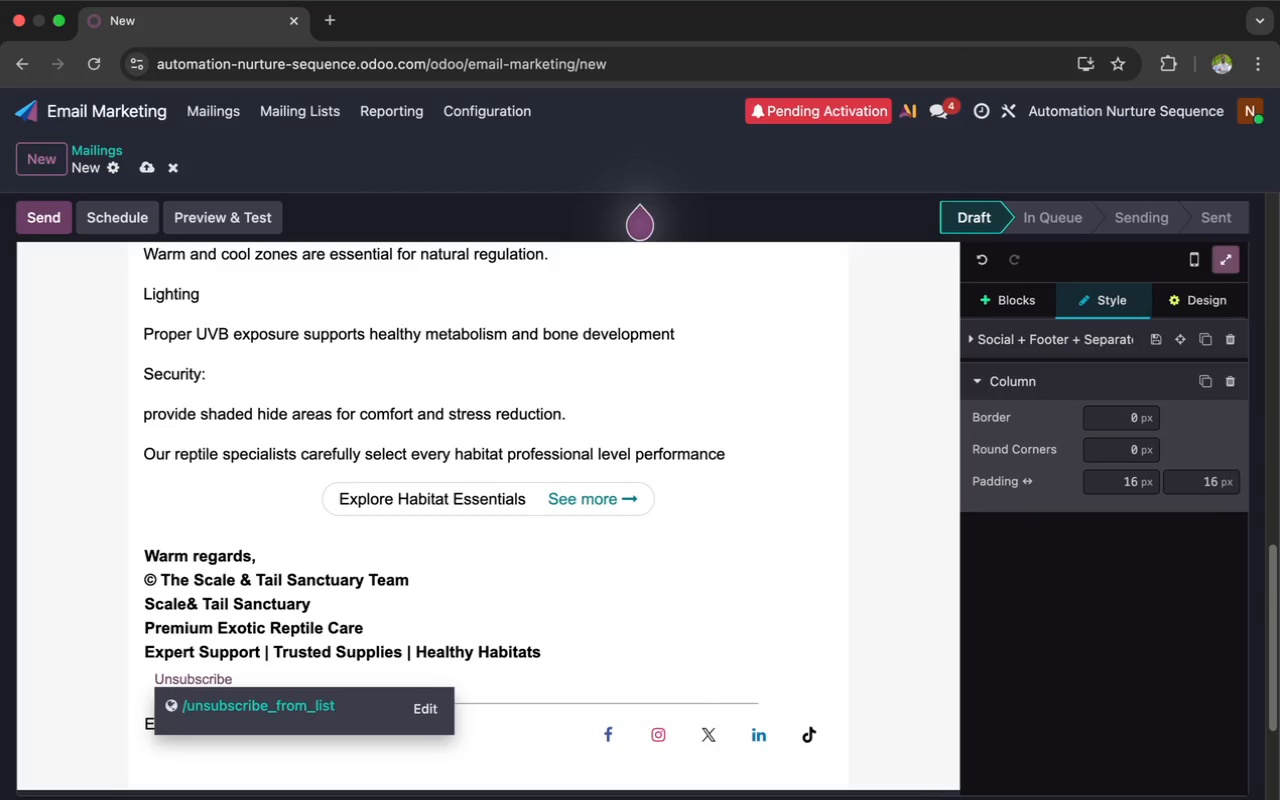 
key(Backspace)
 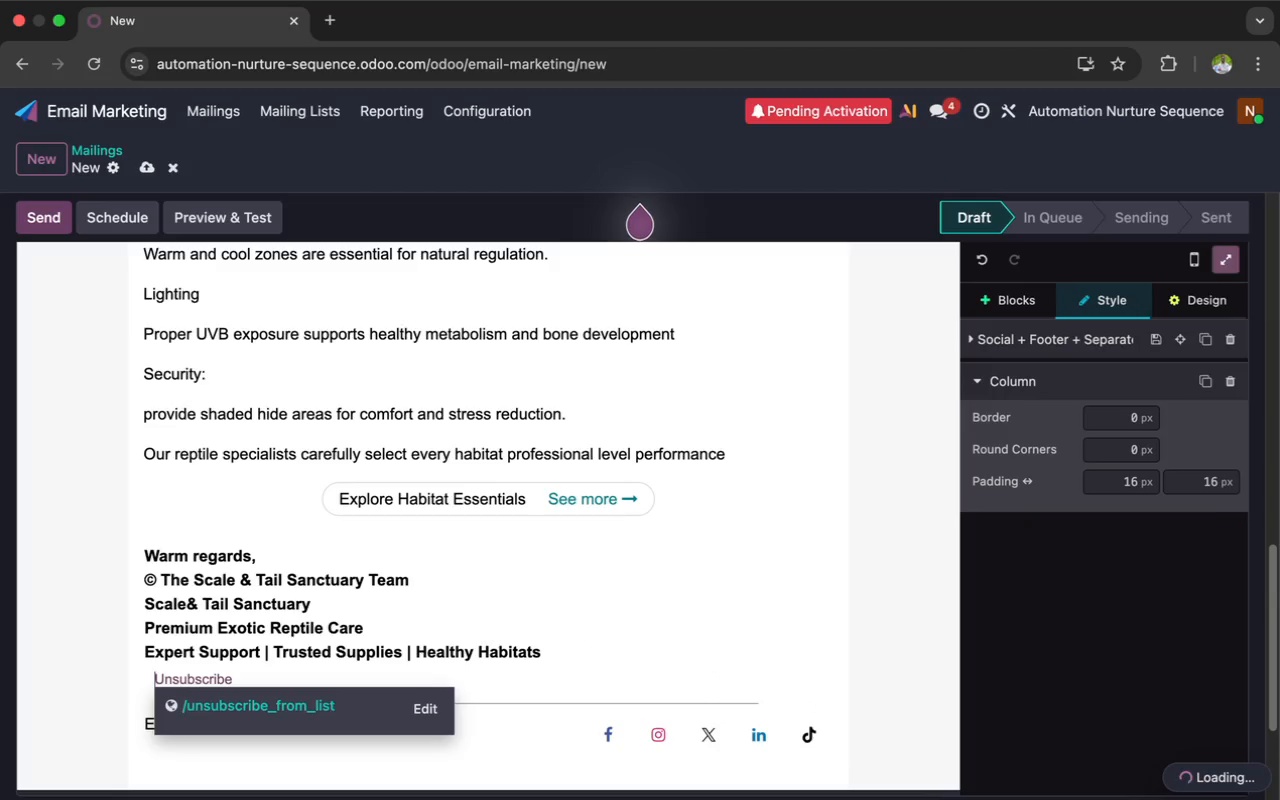 
key(Backspace)
 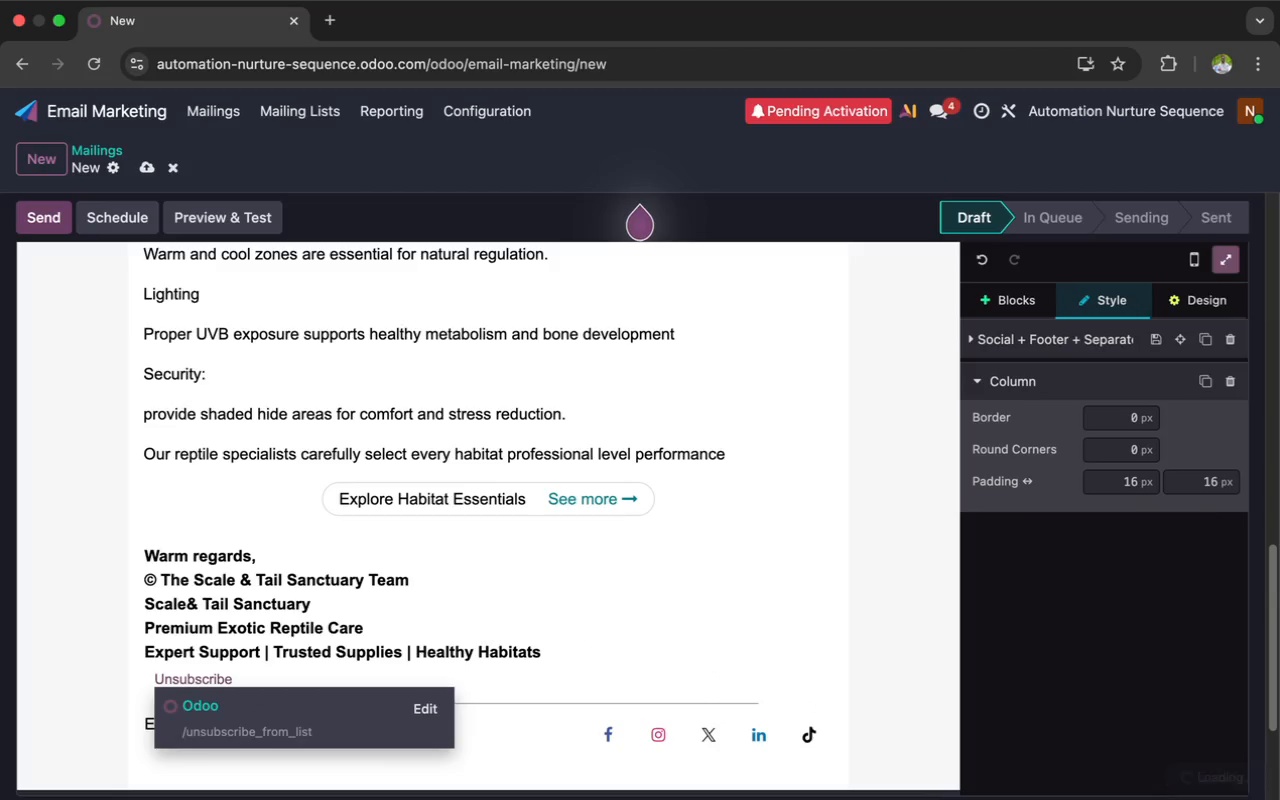 
key(Backspace)
 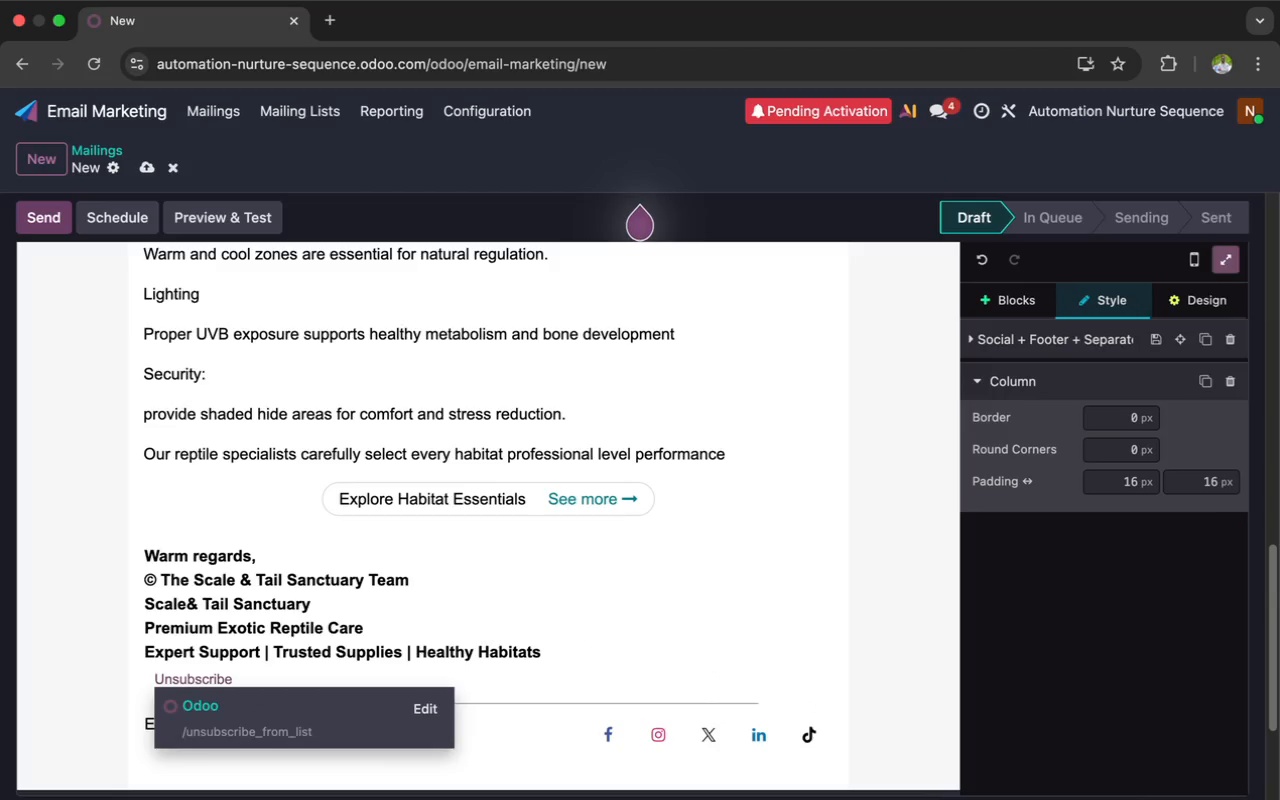 
key(ArrowRight)
 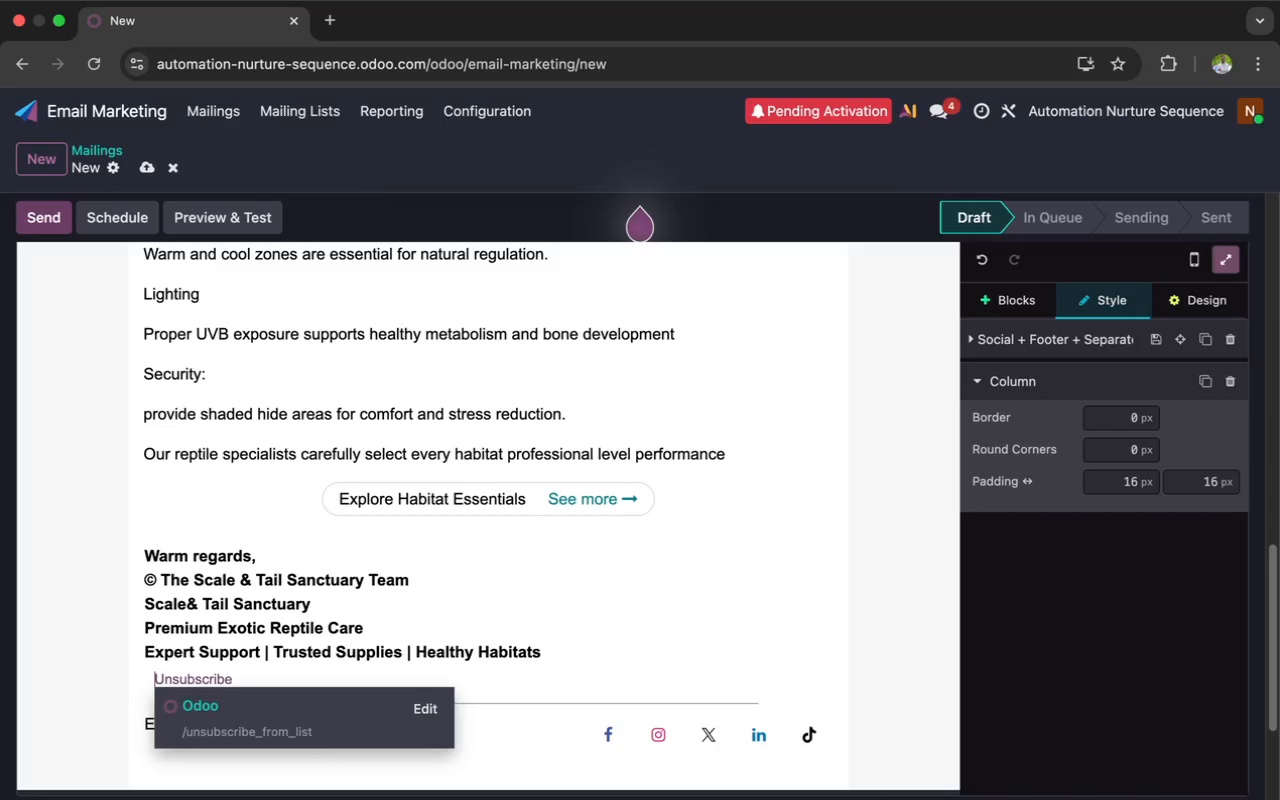 
key(ArrowRight)
 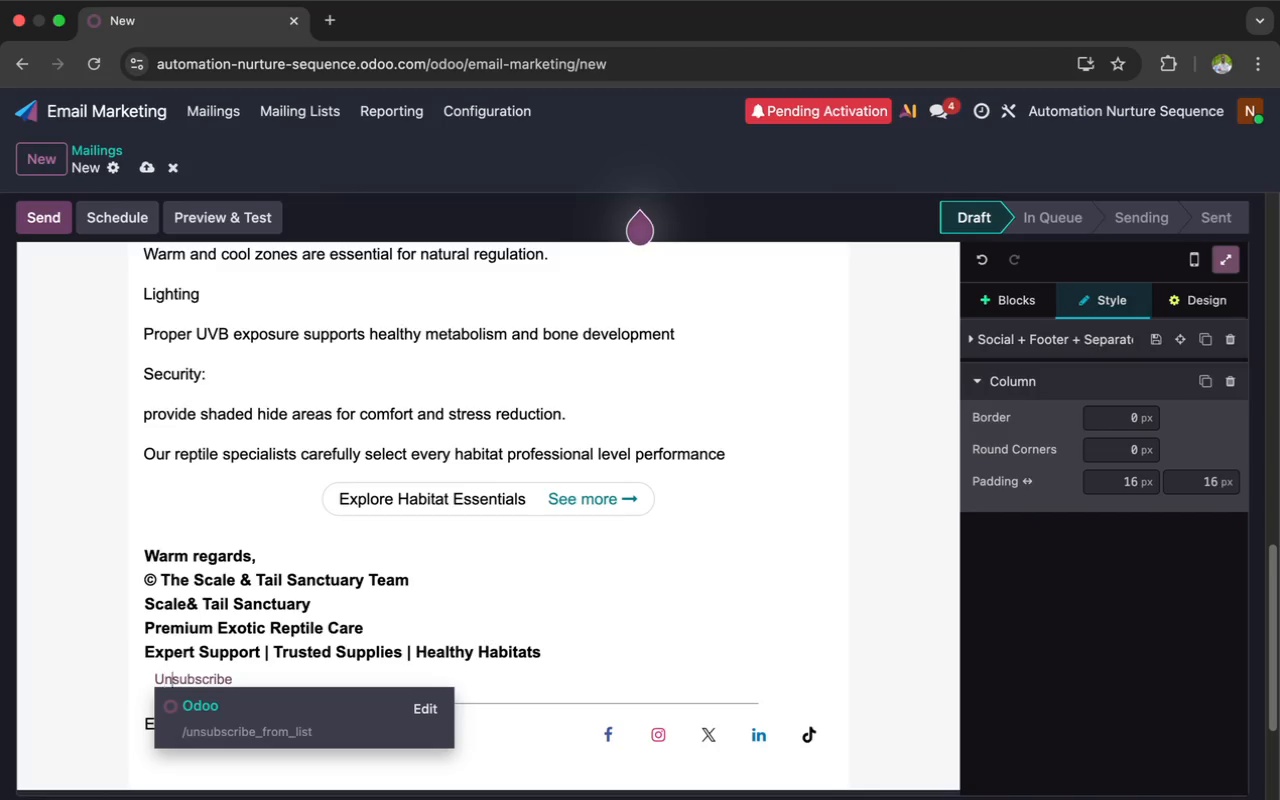 
key(ArrowRight)
 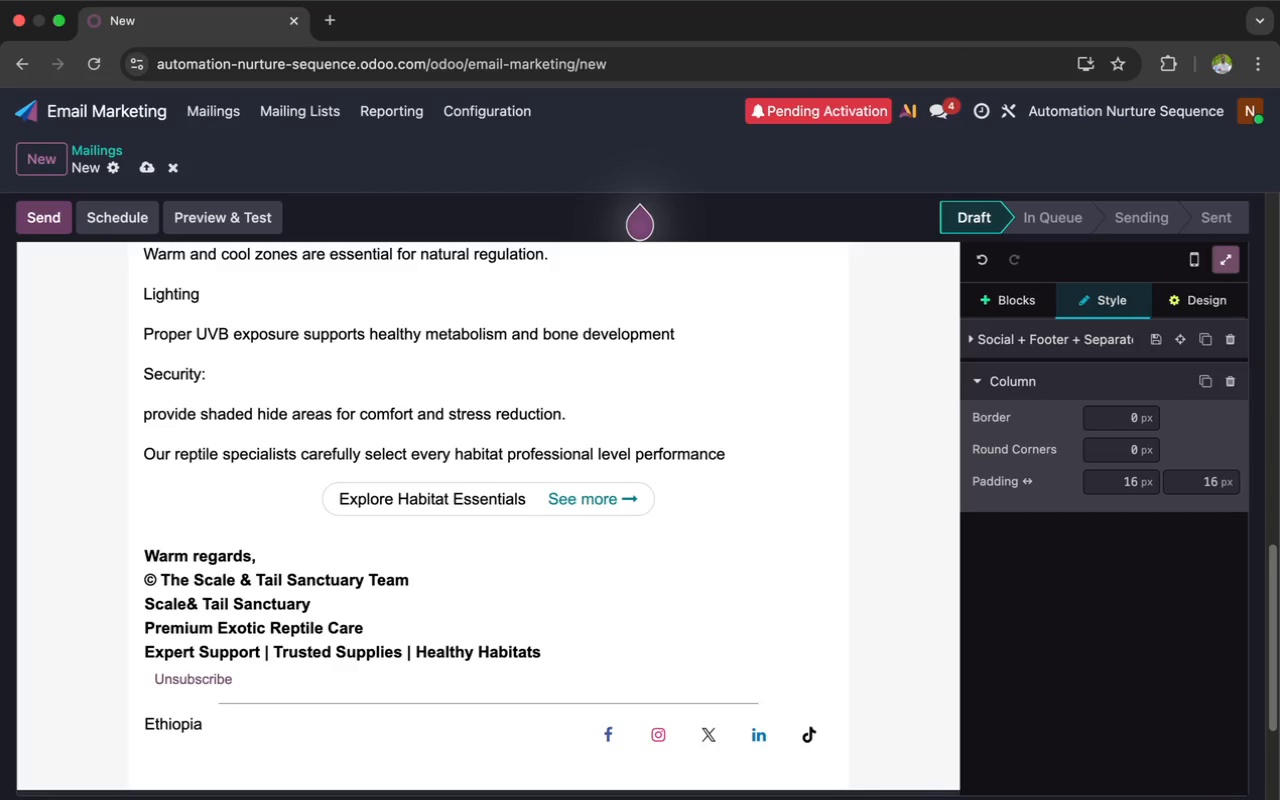 
hold_key(key=ArrowRight, duration=1.12)
 